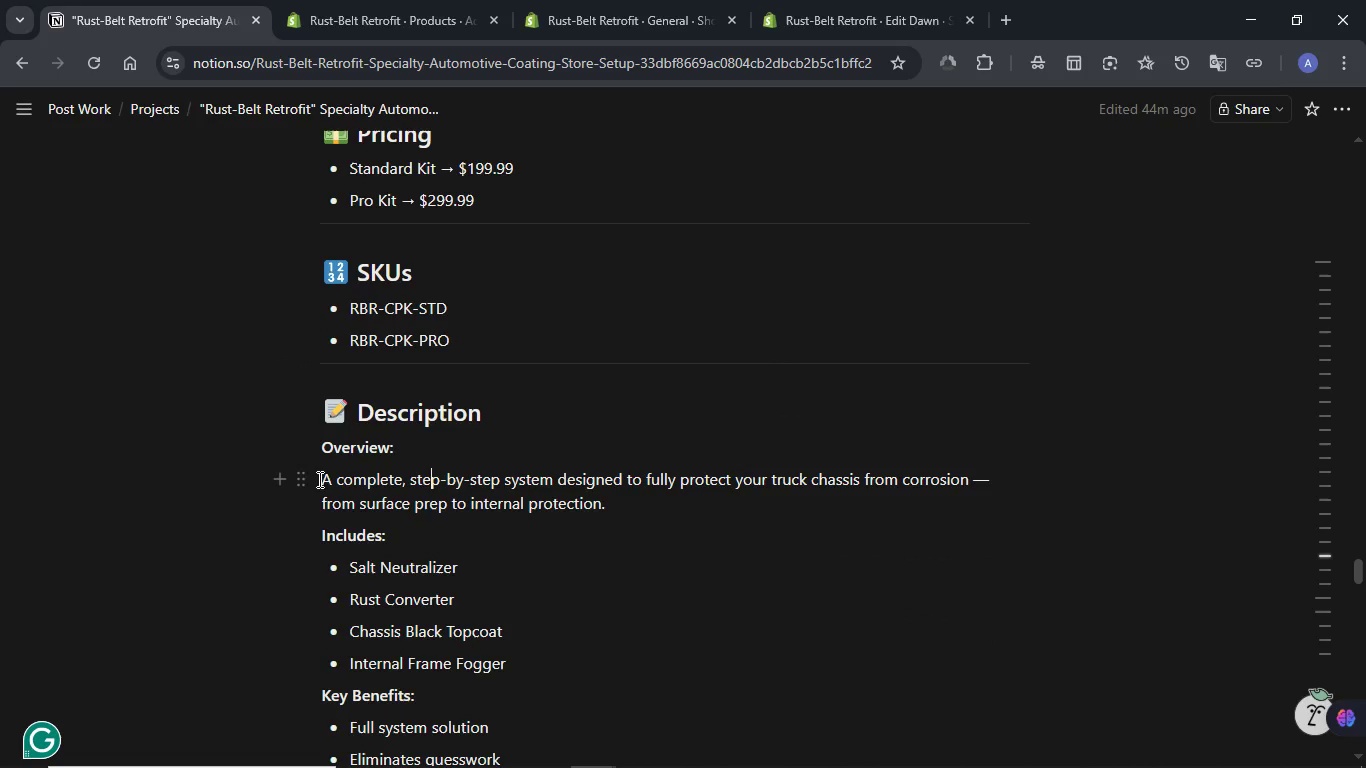 
left_click_drag(start_coordinate=[318, 479], to_coordinate=[565, 609])
 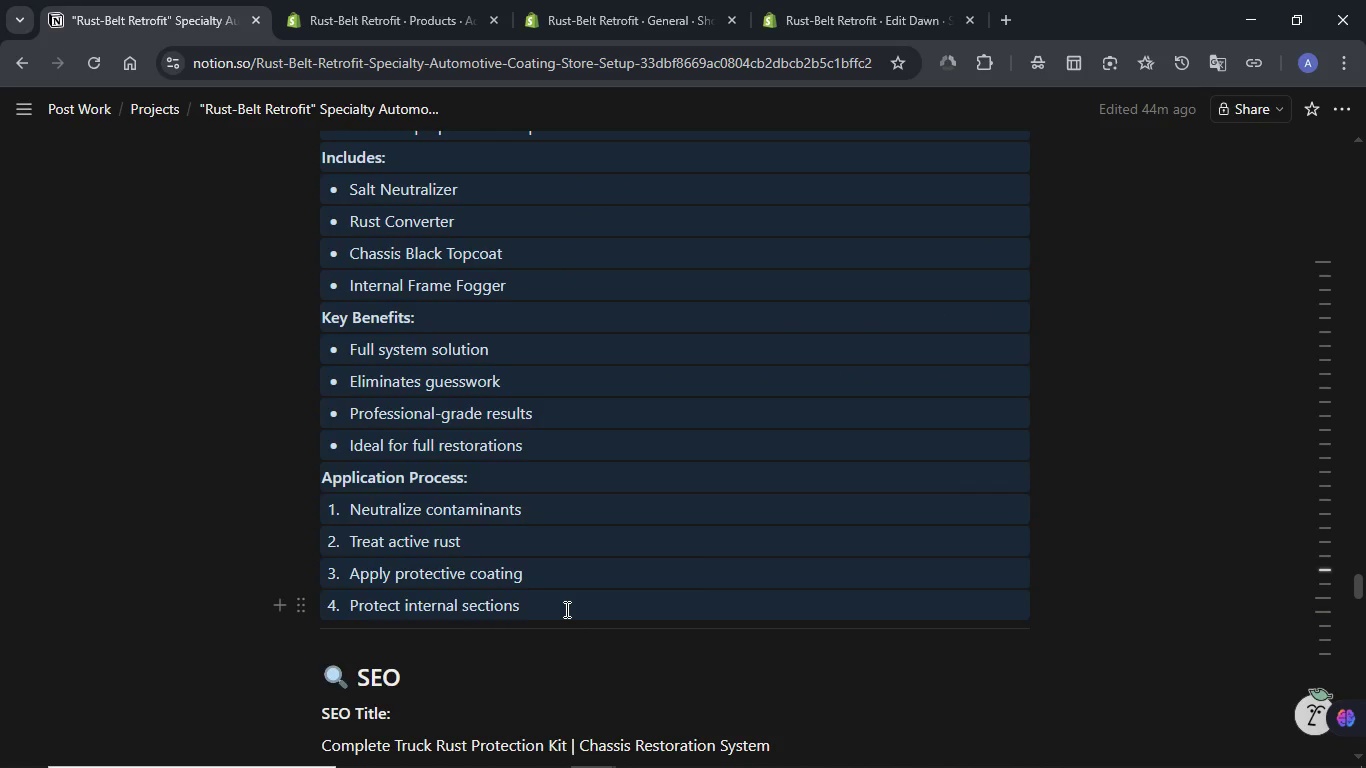 
key(Control+C)
 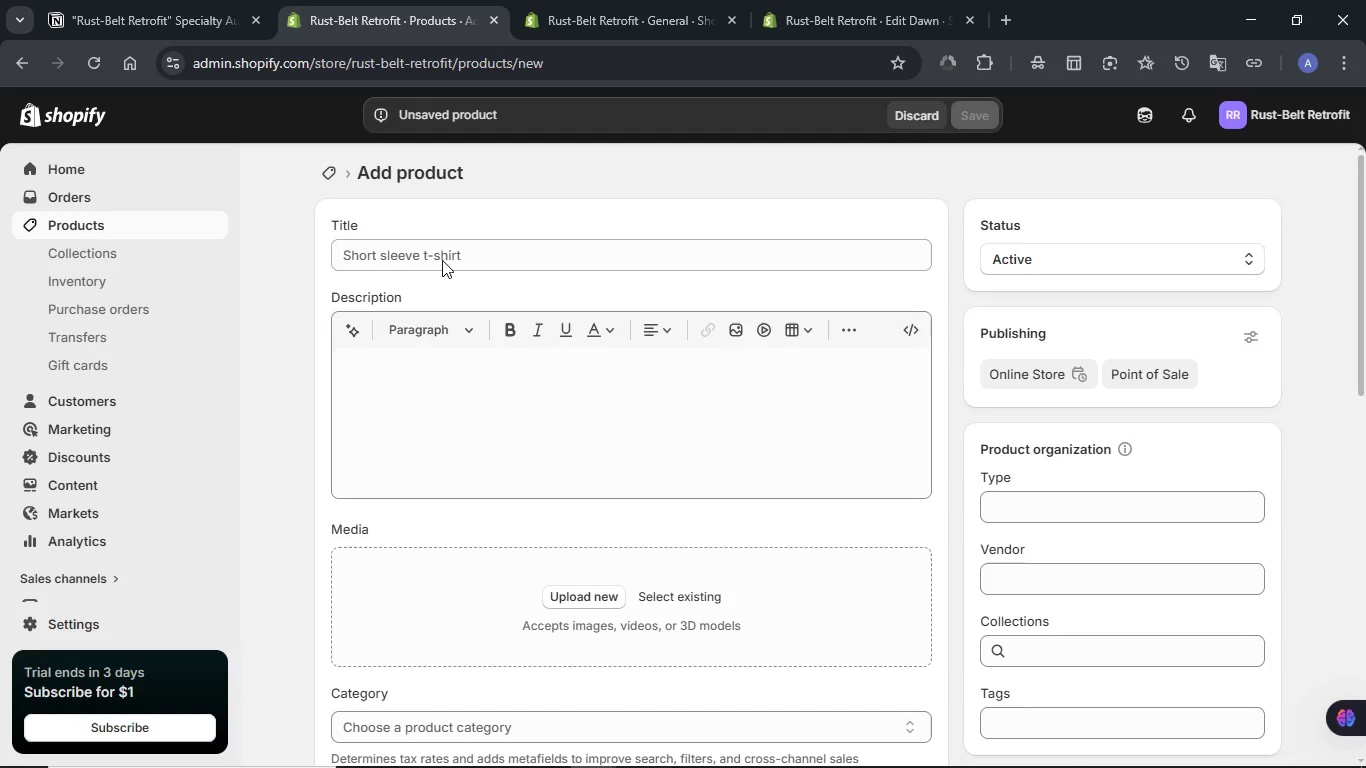 
left_click([442, 259])
 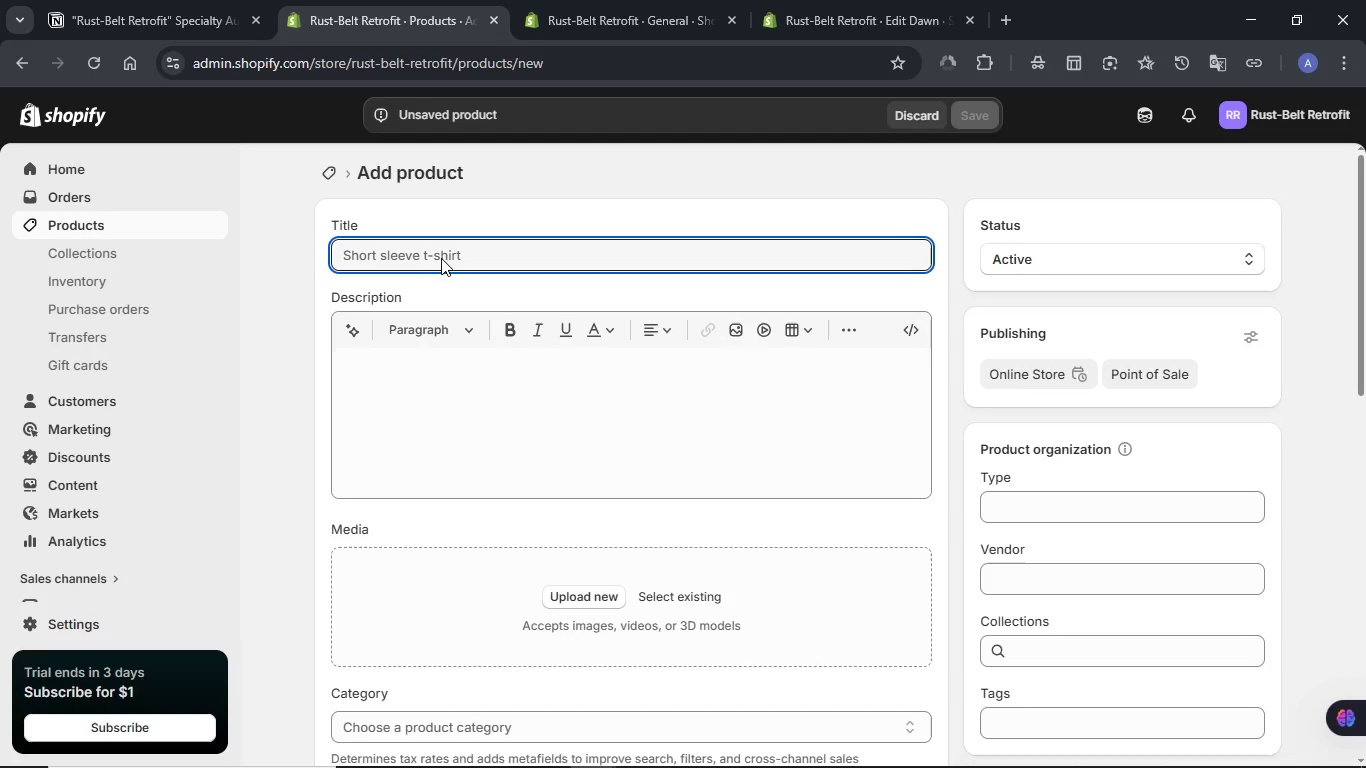 
key(Meta+V)
 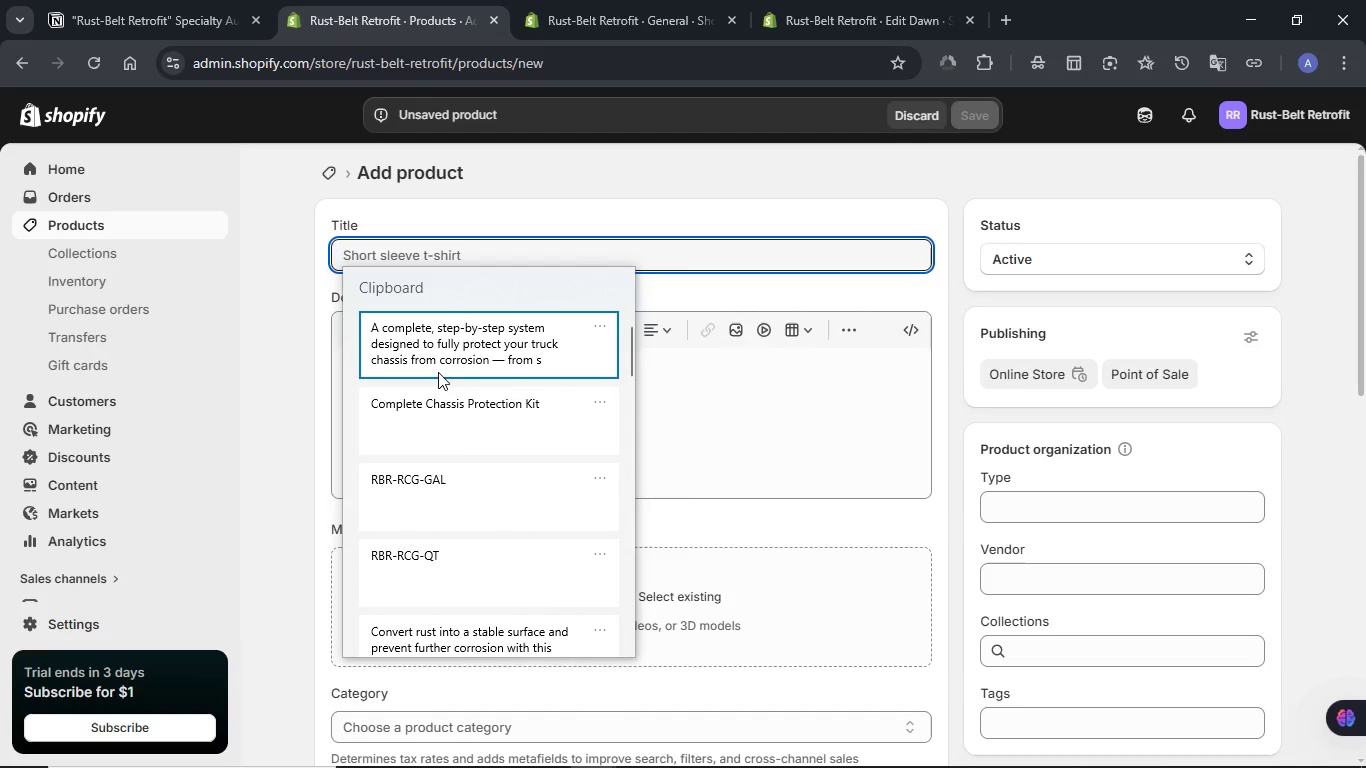 
left_click([440, 400])
 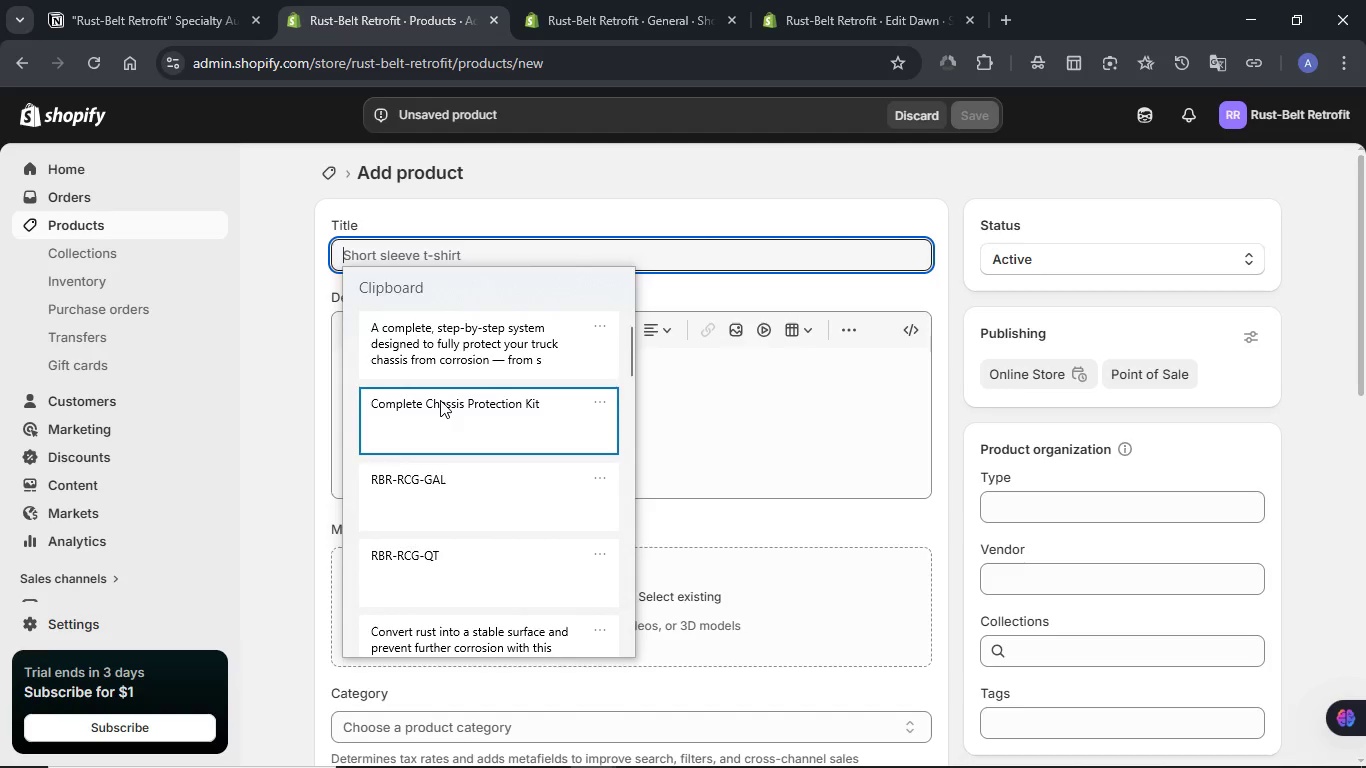 
key(Control+ControlLeft)
 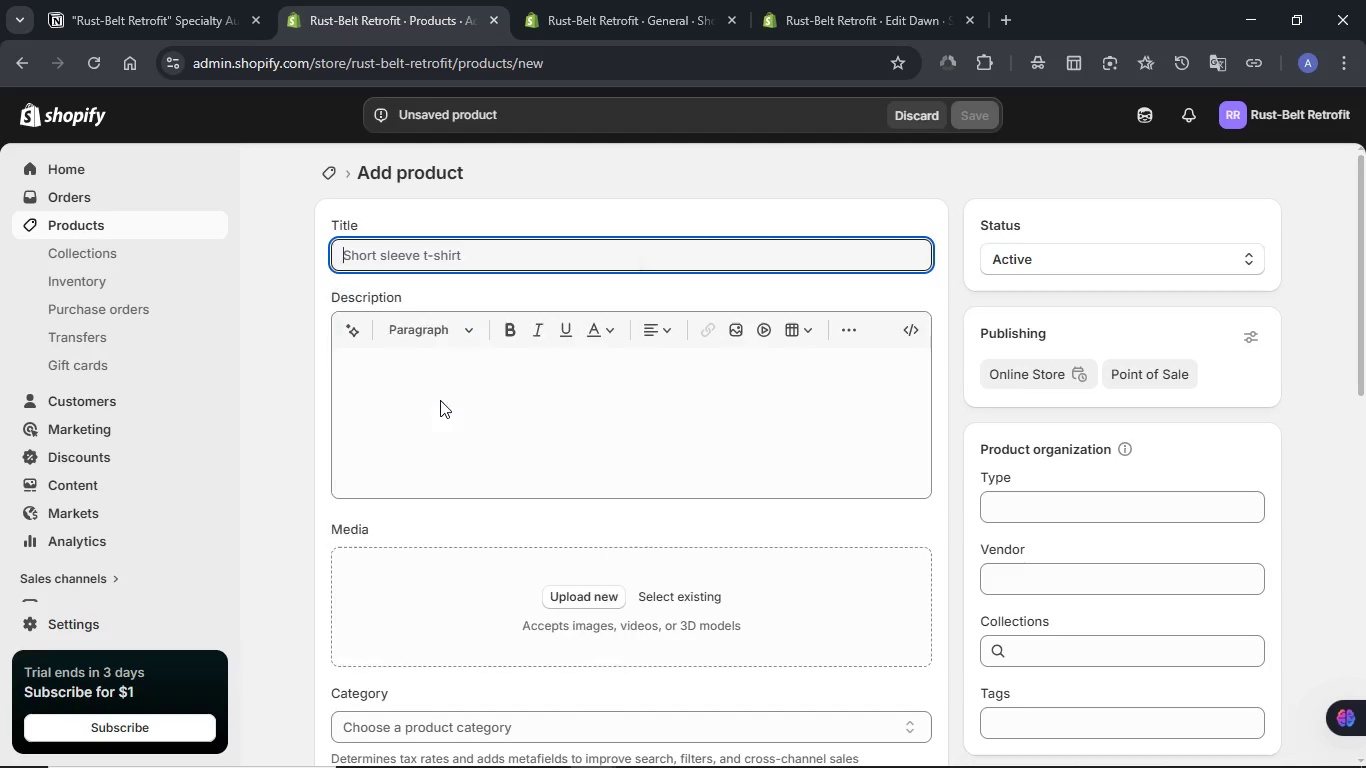 
key(Control+V)
 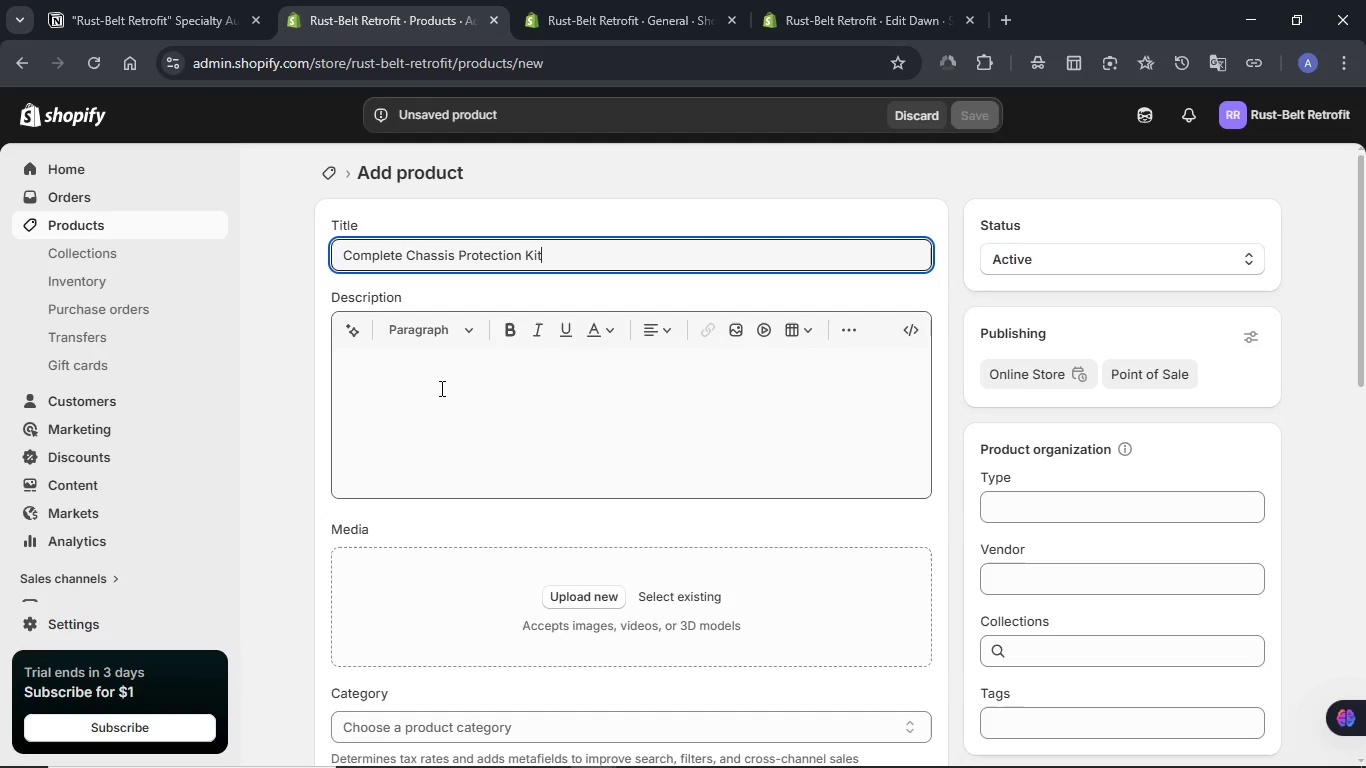 
left_click([440, 387])
 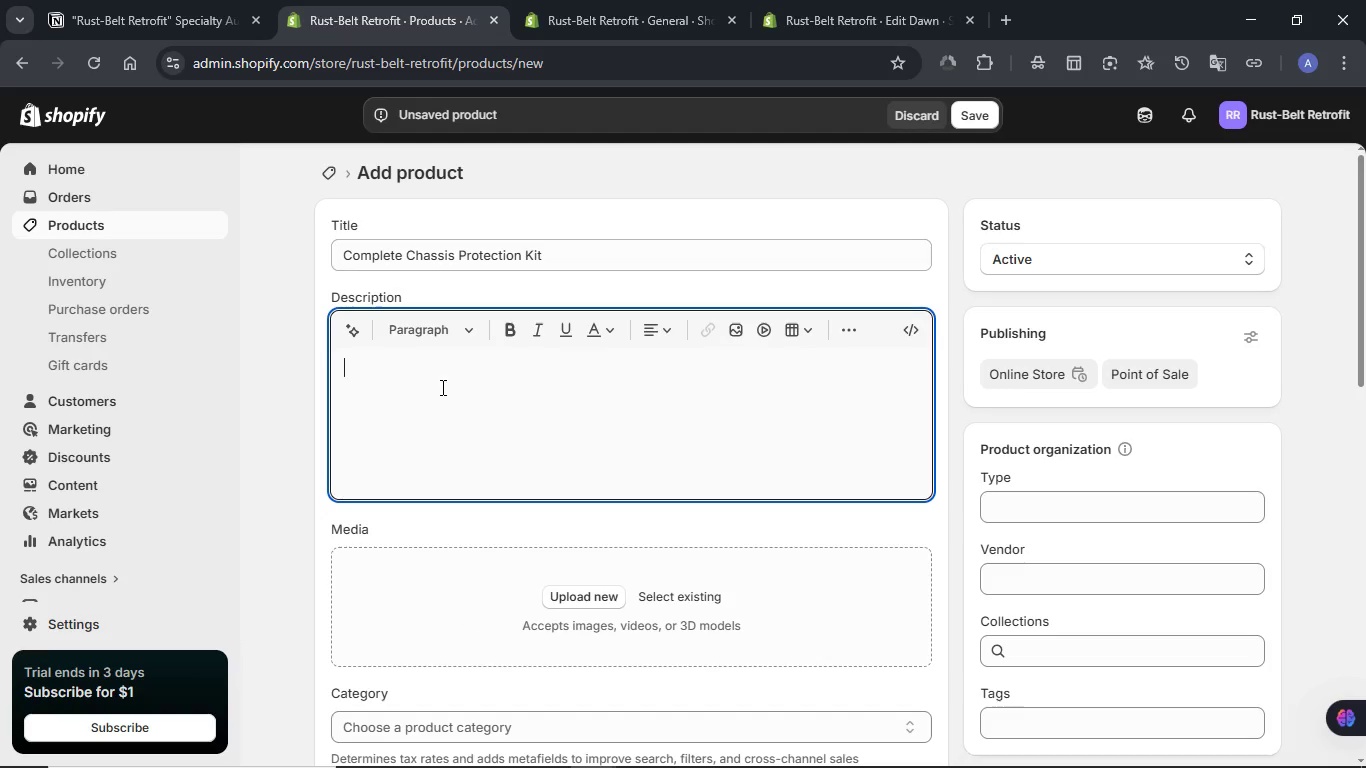 
key(Meta+V)
 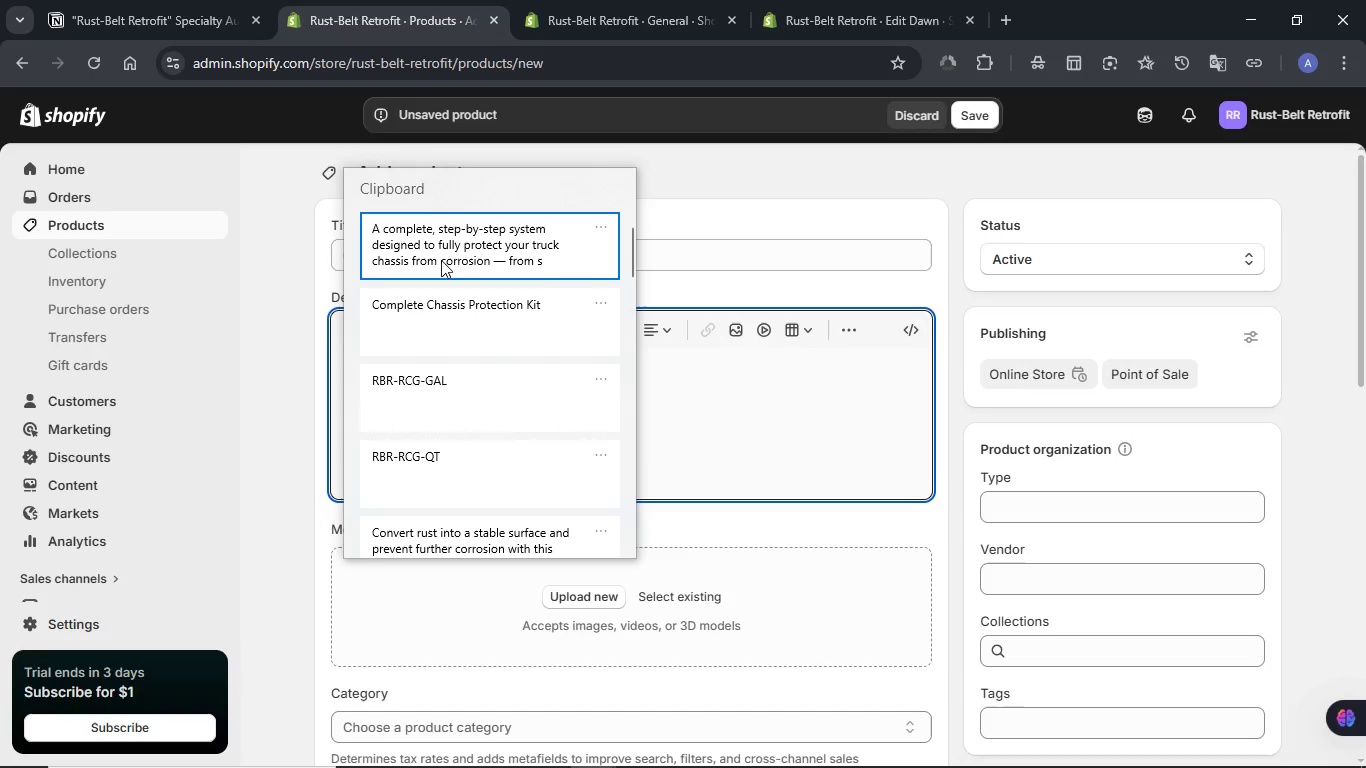 
left_click([441, 252])
 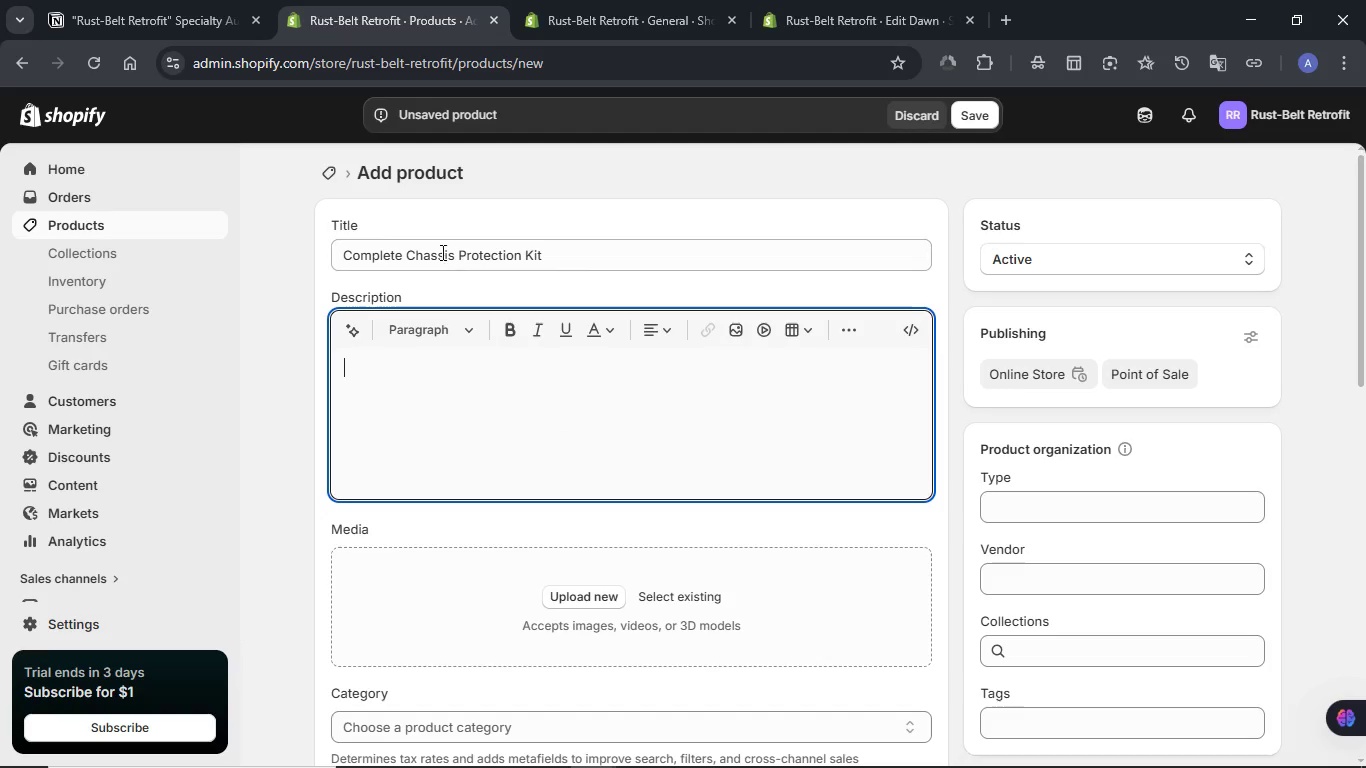 
key(Control+ControlLeft)
 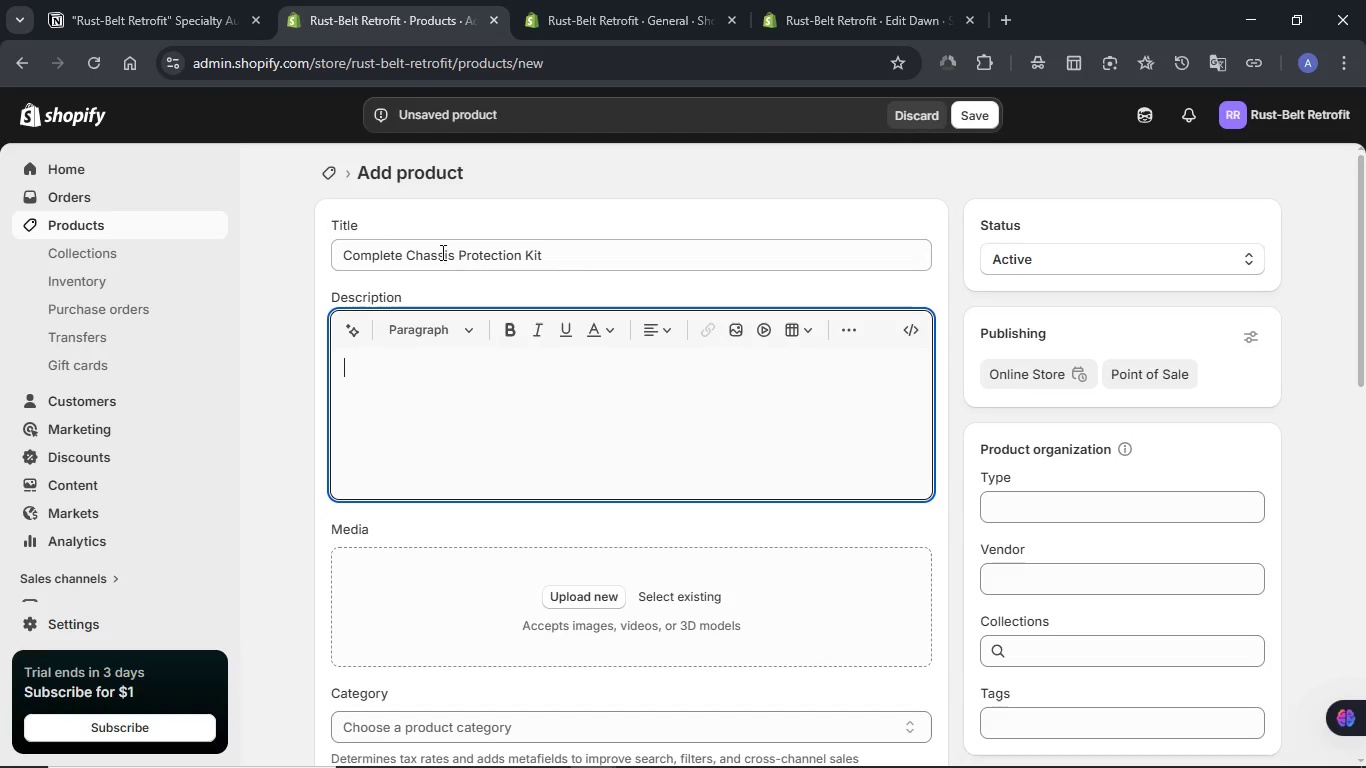 
key(Control+V)
 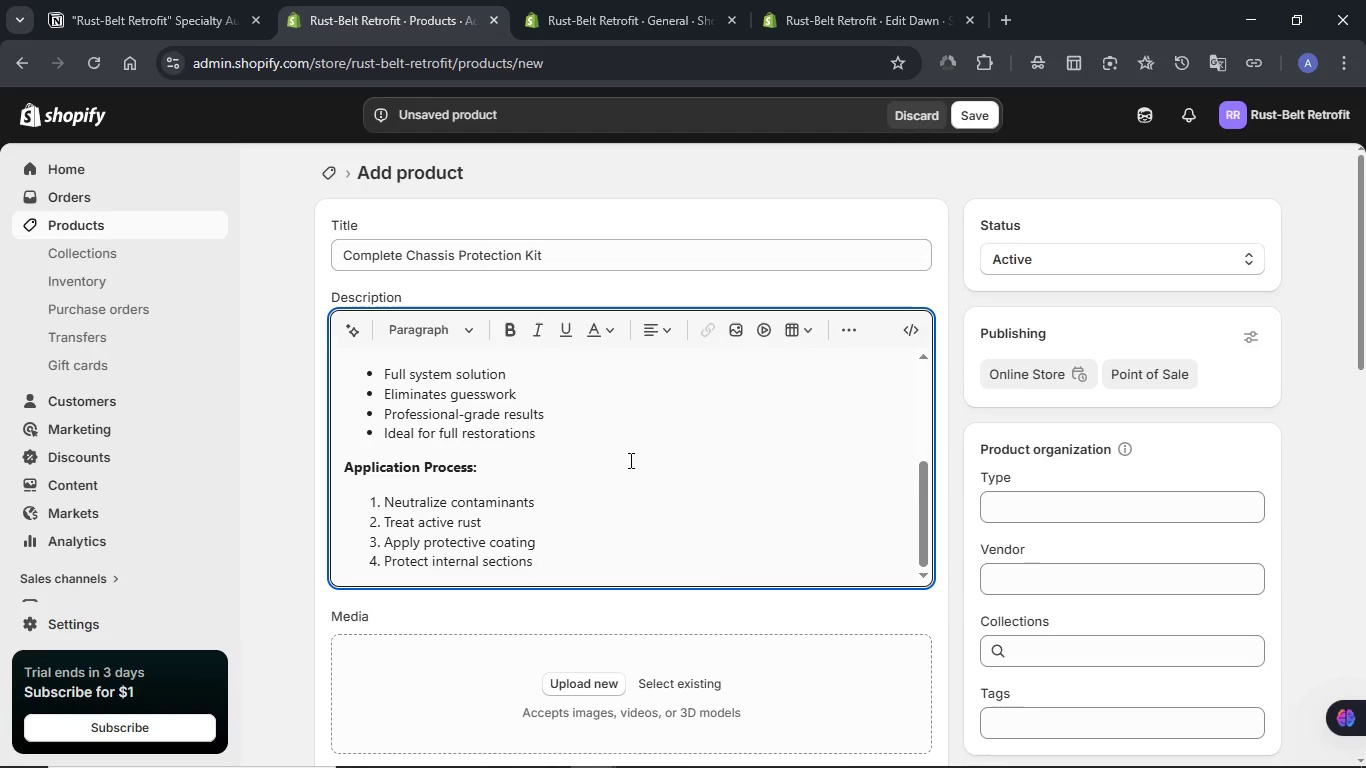 
scroll: coordinate [627, 460], scroll_direction: up, amount: 5.0
 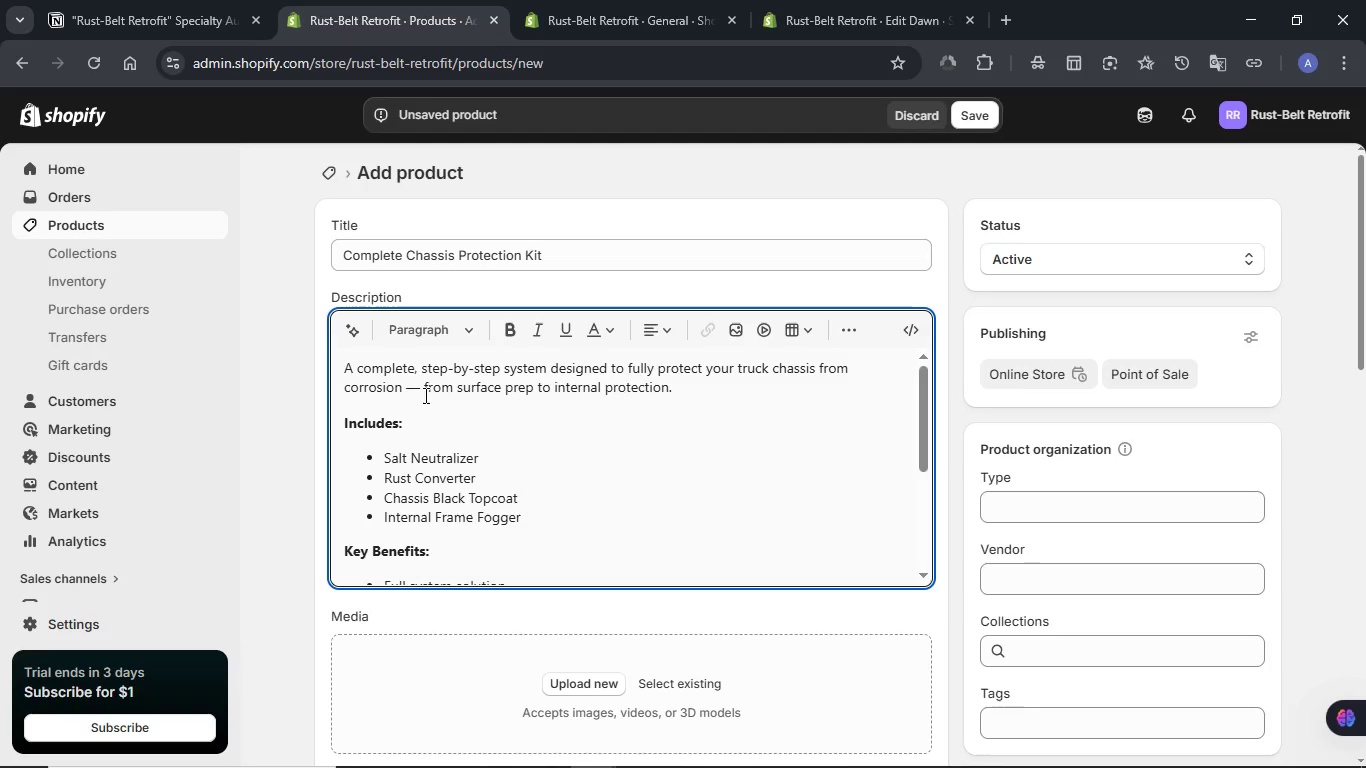 
left_click([423, 393])
 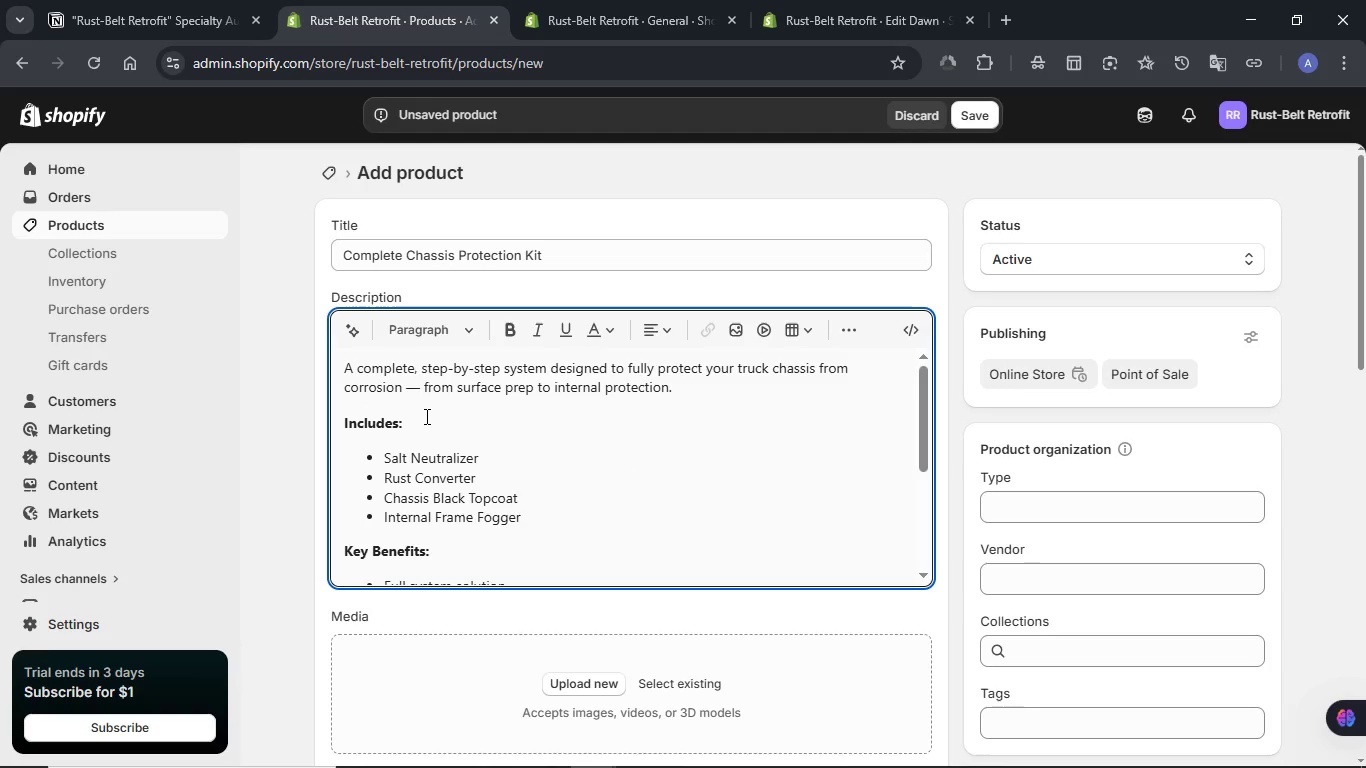 
key(Backspace)
 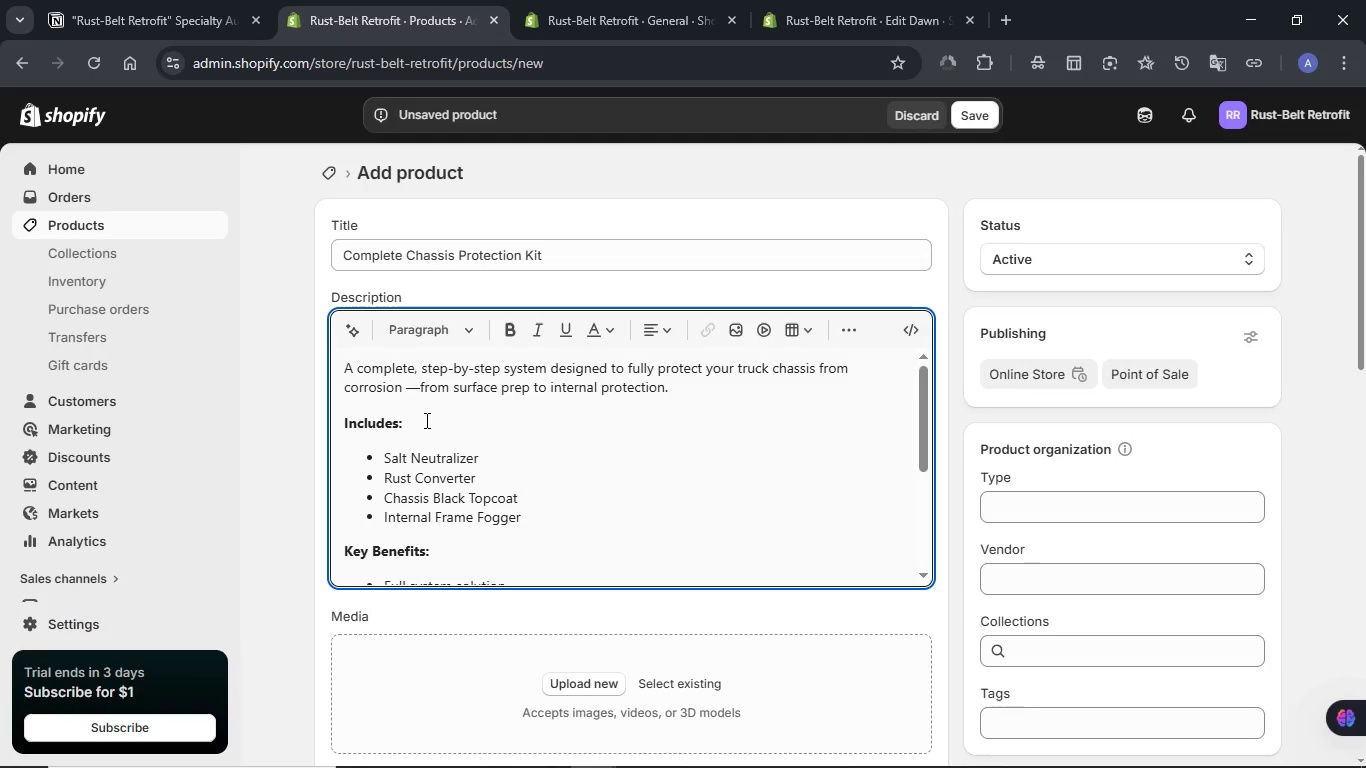 
key(Backspace)
 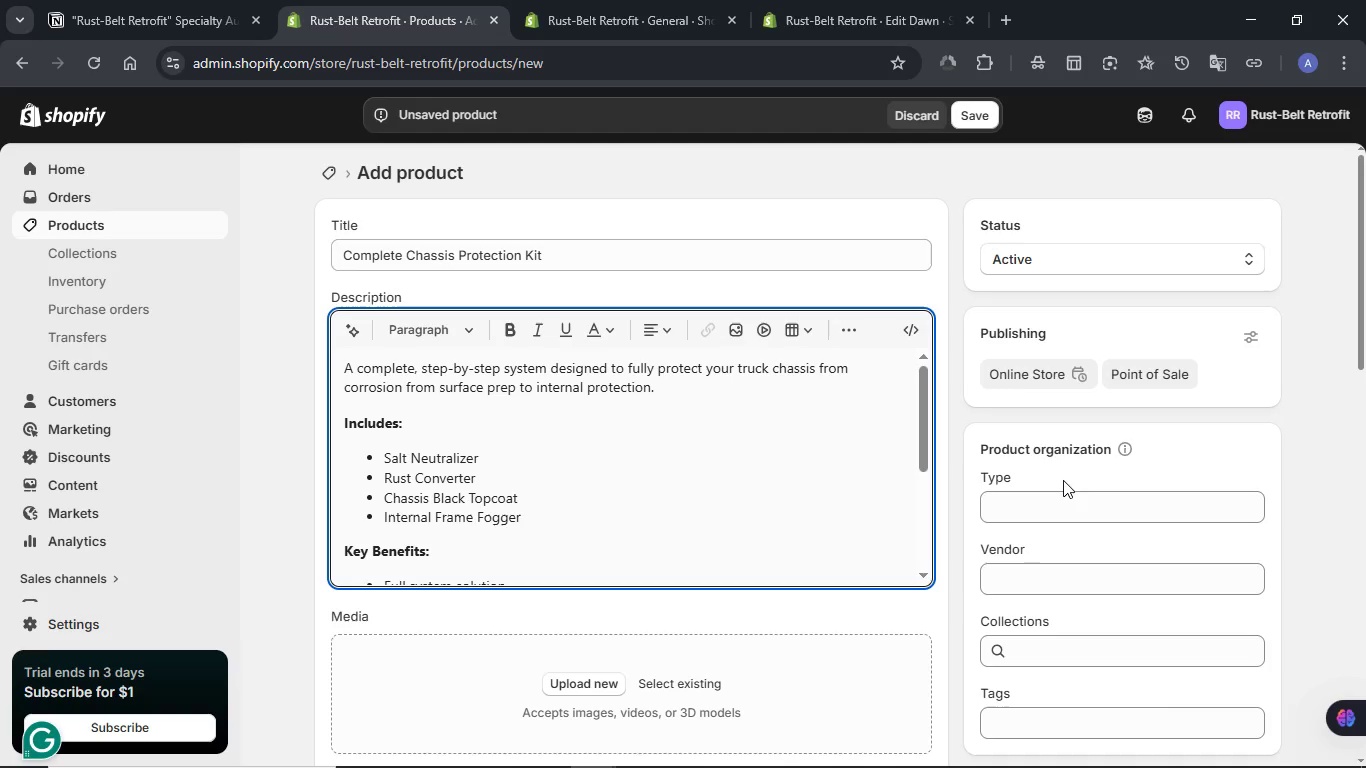 
scroll: coordinate [1063, 482], scroll_direction: down, amount: 1.0
 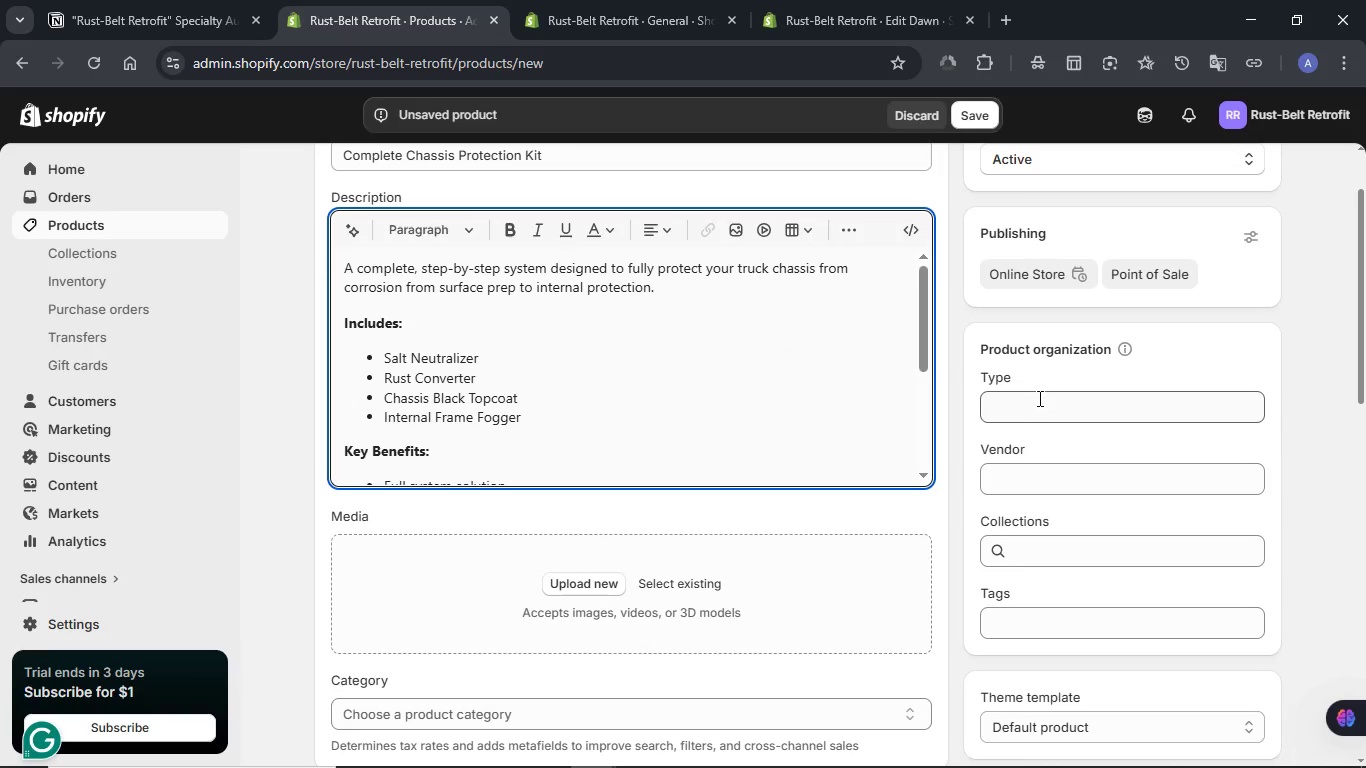 
left_click([1038, 396])
 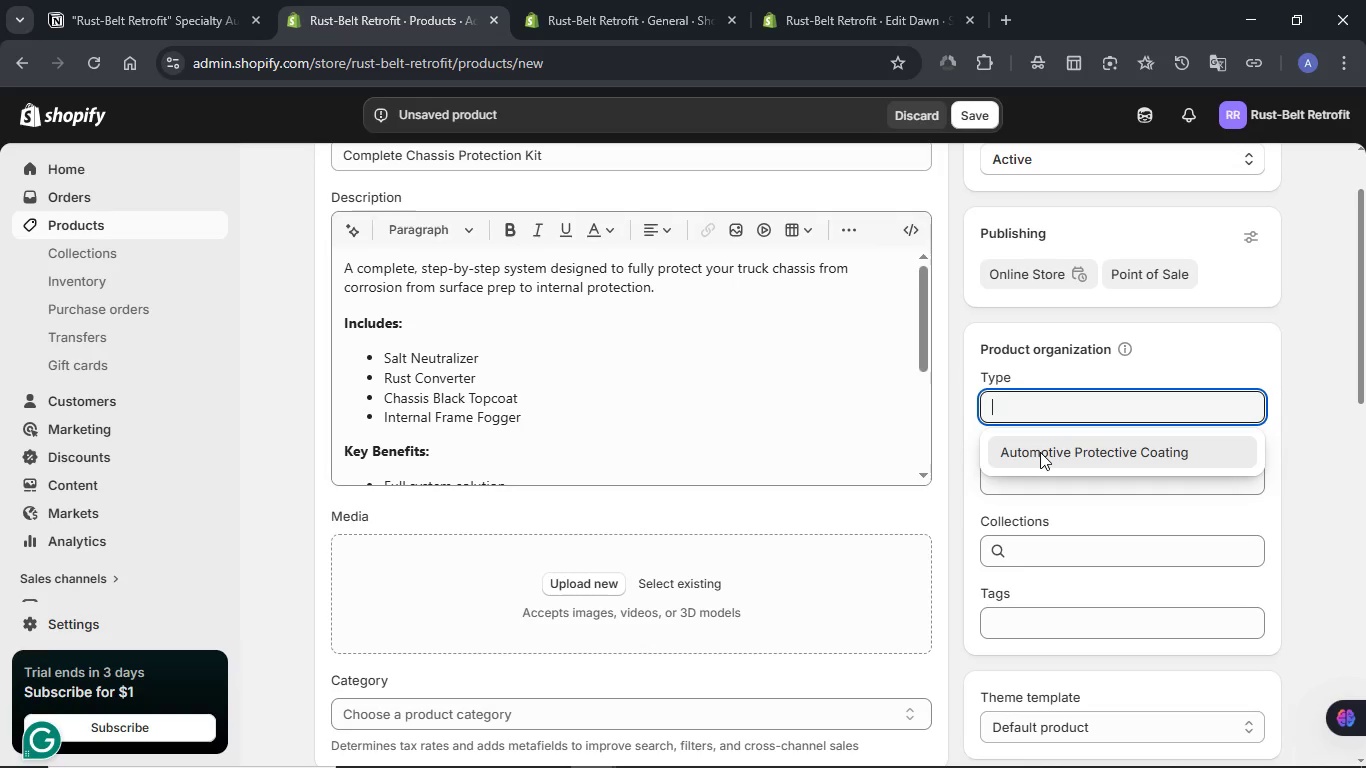 
left_click([1040, 453])
 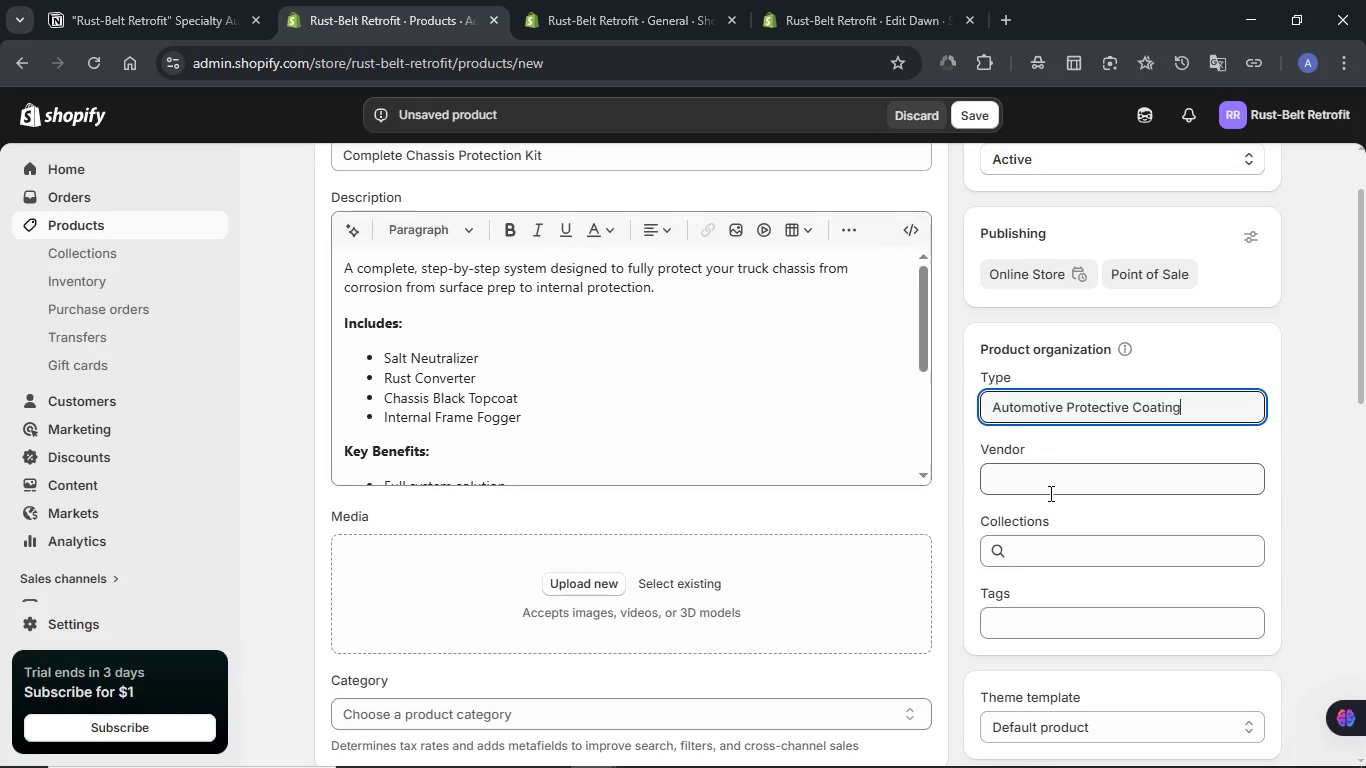 
left_click([1034, 486])
 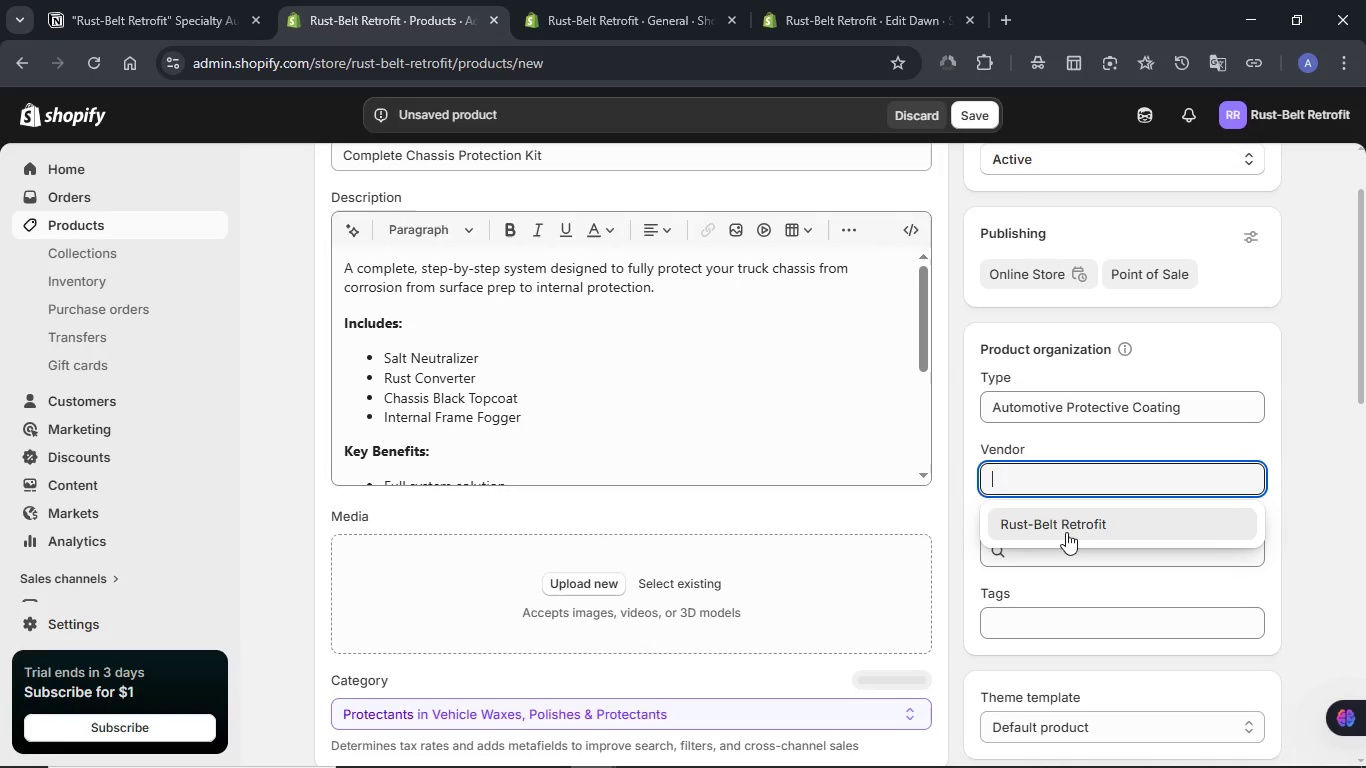 
left_click([1066, 532])
 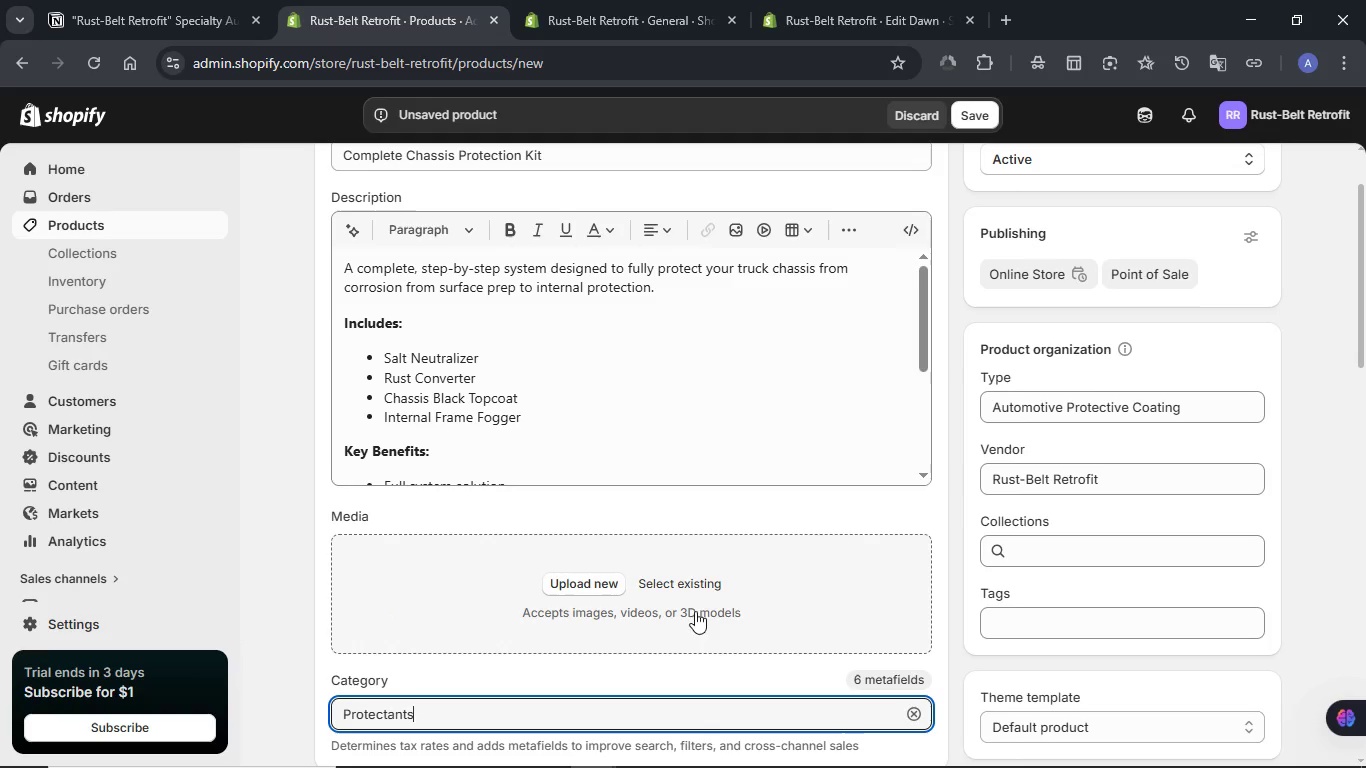 
wait(6.53)
 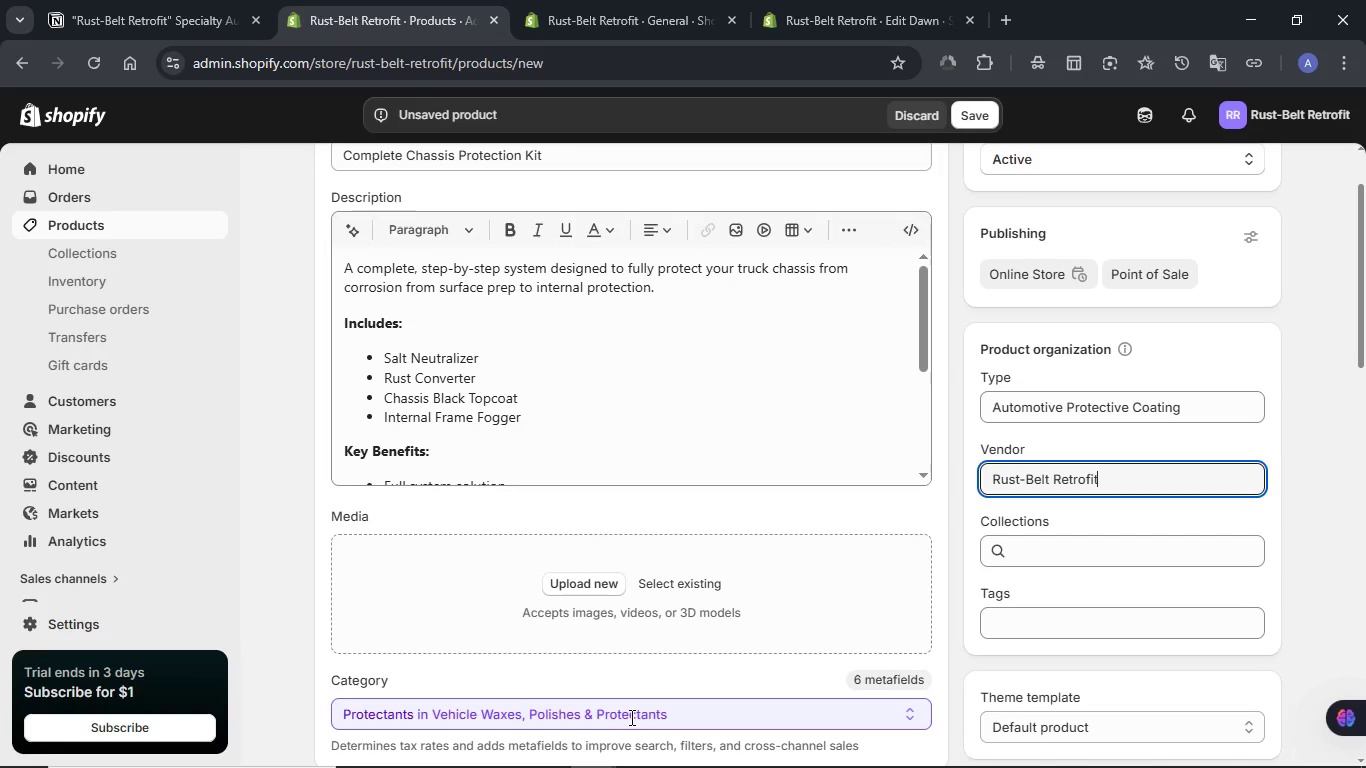 
scroll: coordinate [1098, 461], scroll_direction: down, amount: 1.0
 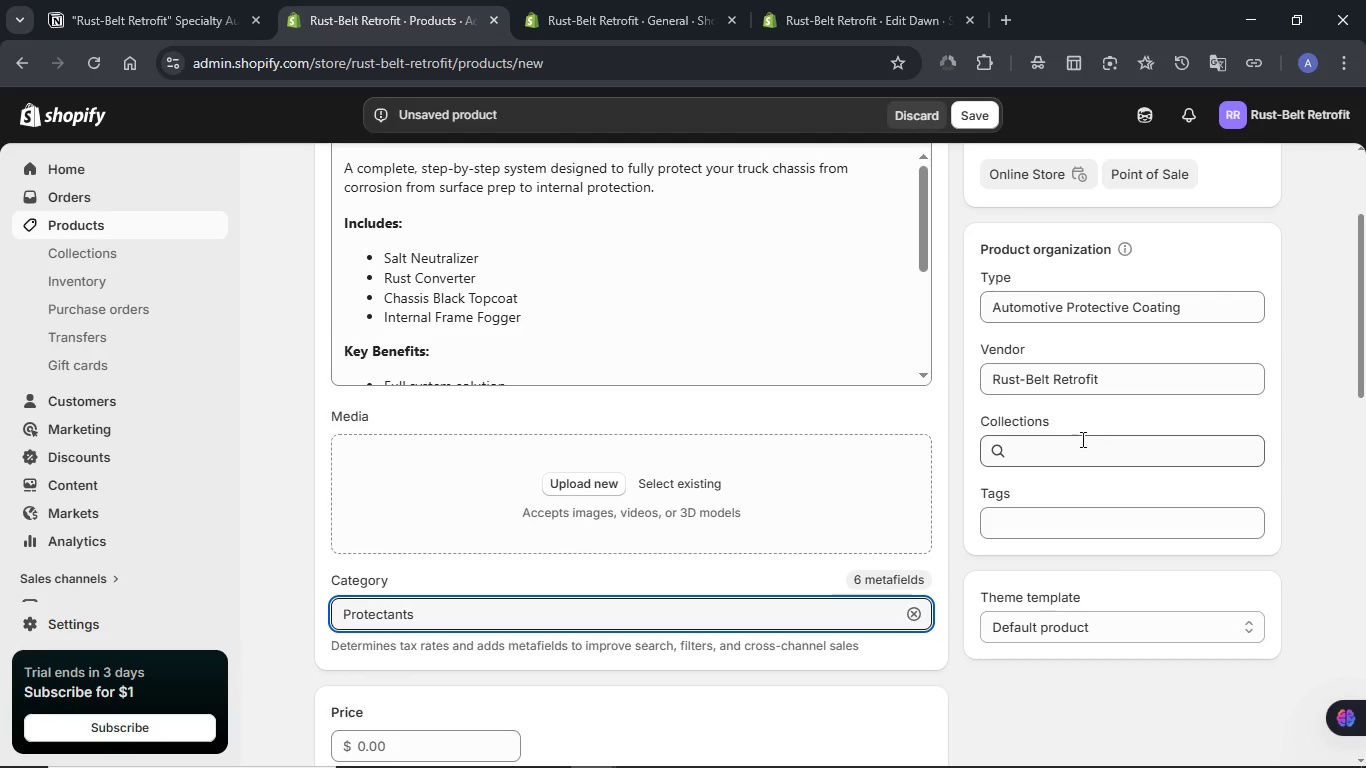 
left_click([1081, 439])
 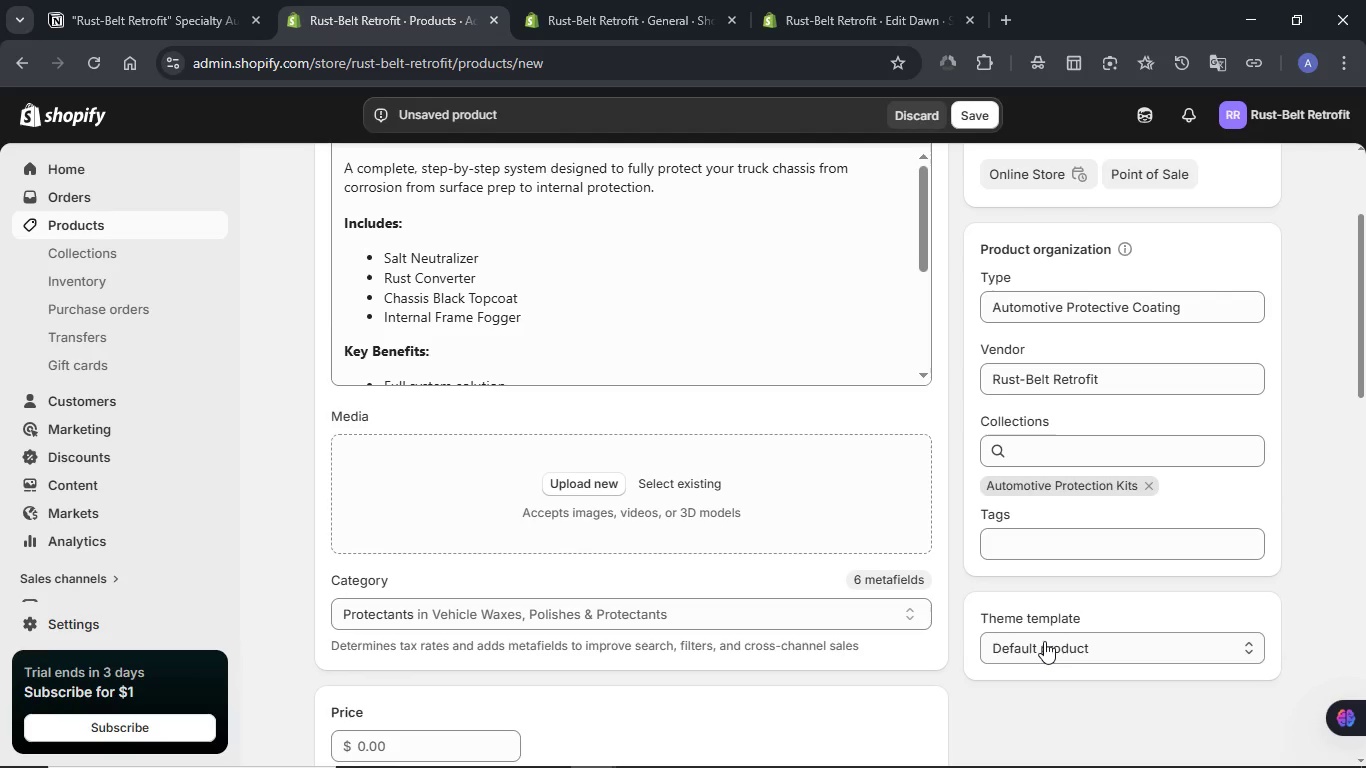 
wait(7.55)
 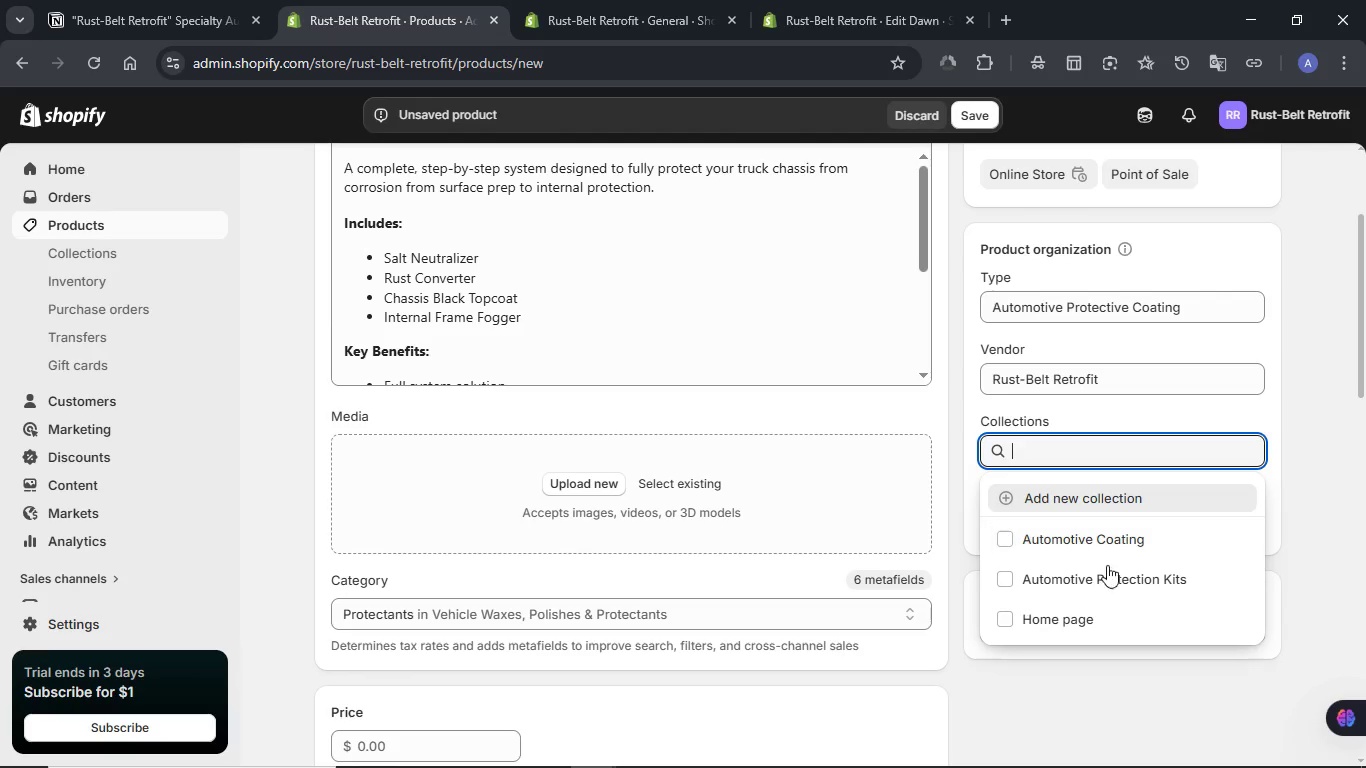 
left_click([1037, 591])
 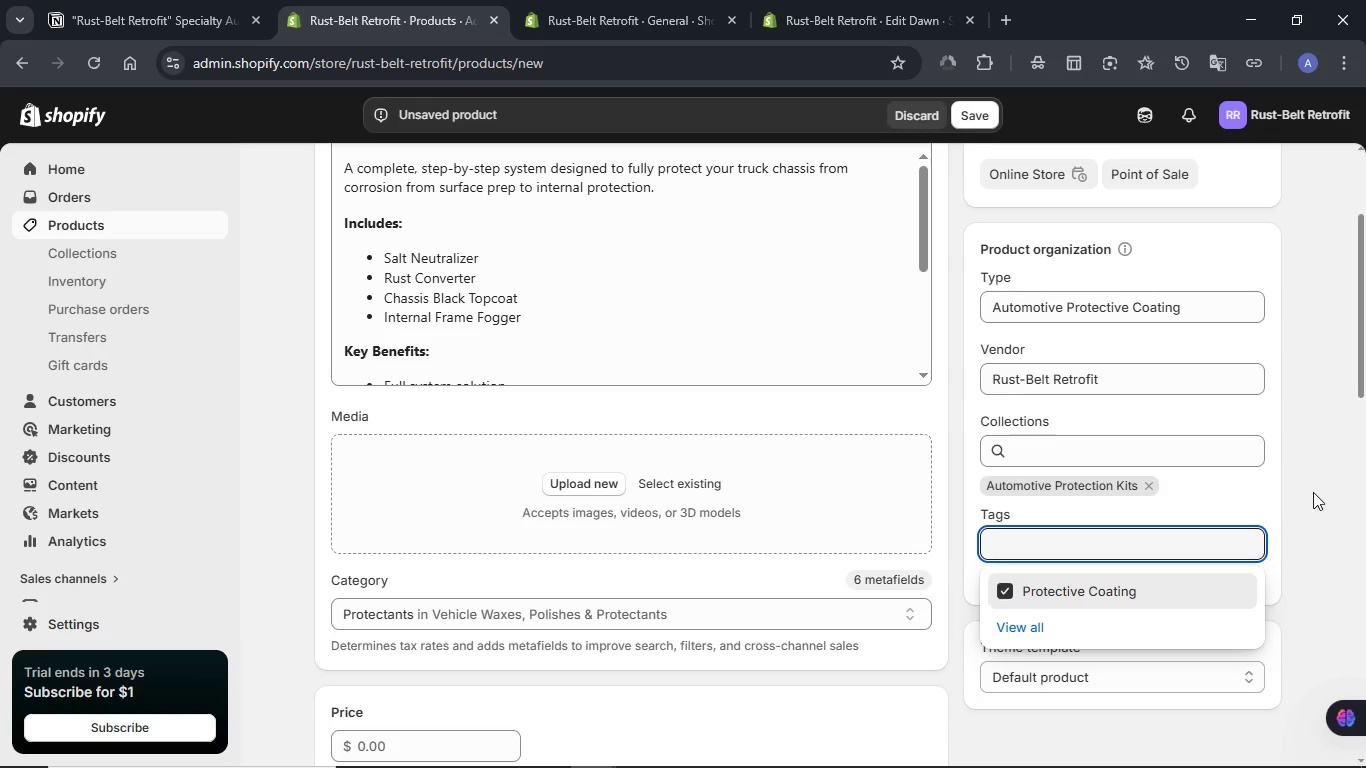 
left_click([1313, 492])
 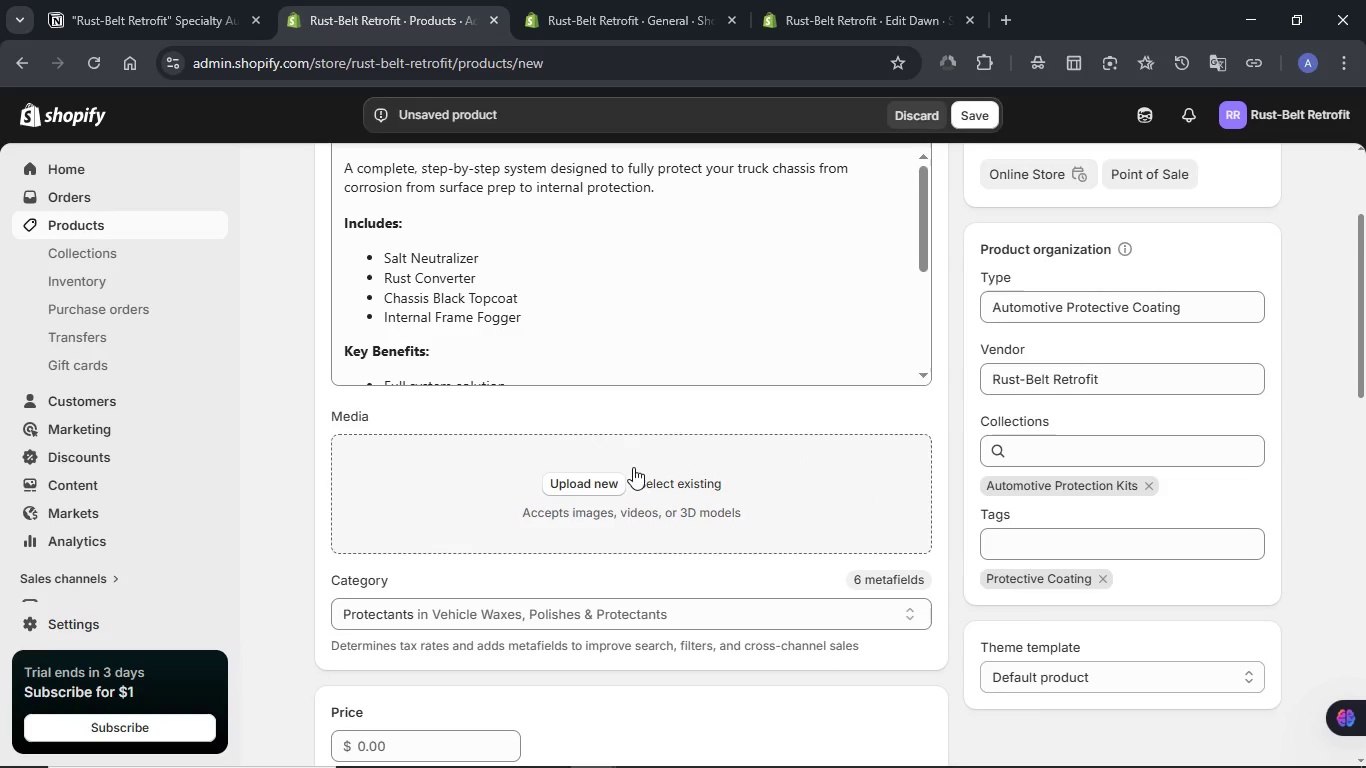 
scroll: coordinate [628, 466], scroll_direction: down, amount: 3.0
 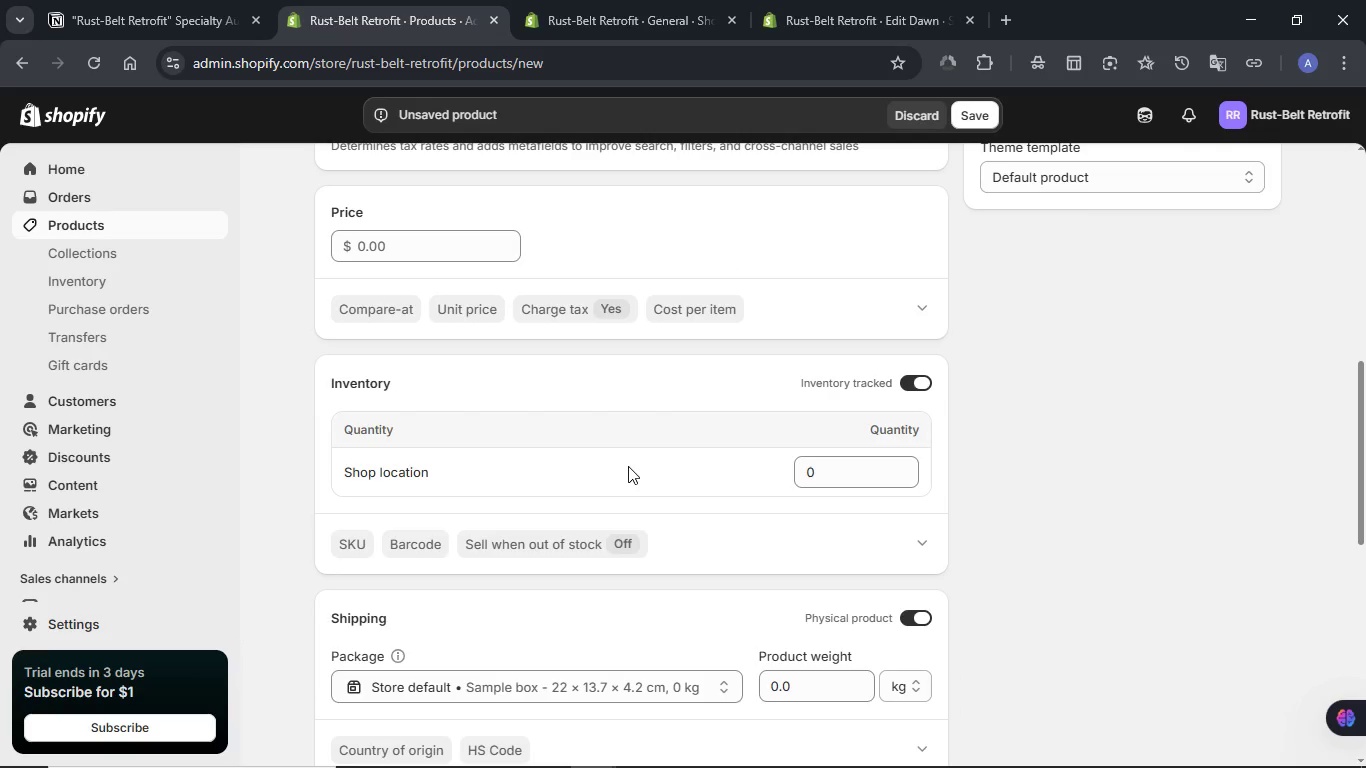 
scroll: coordinate [628, 466], scroll_direction: up, amount: 5.0
 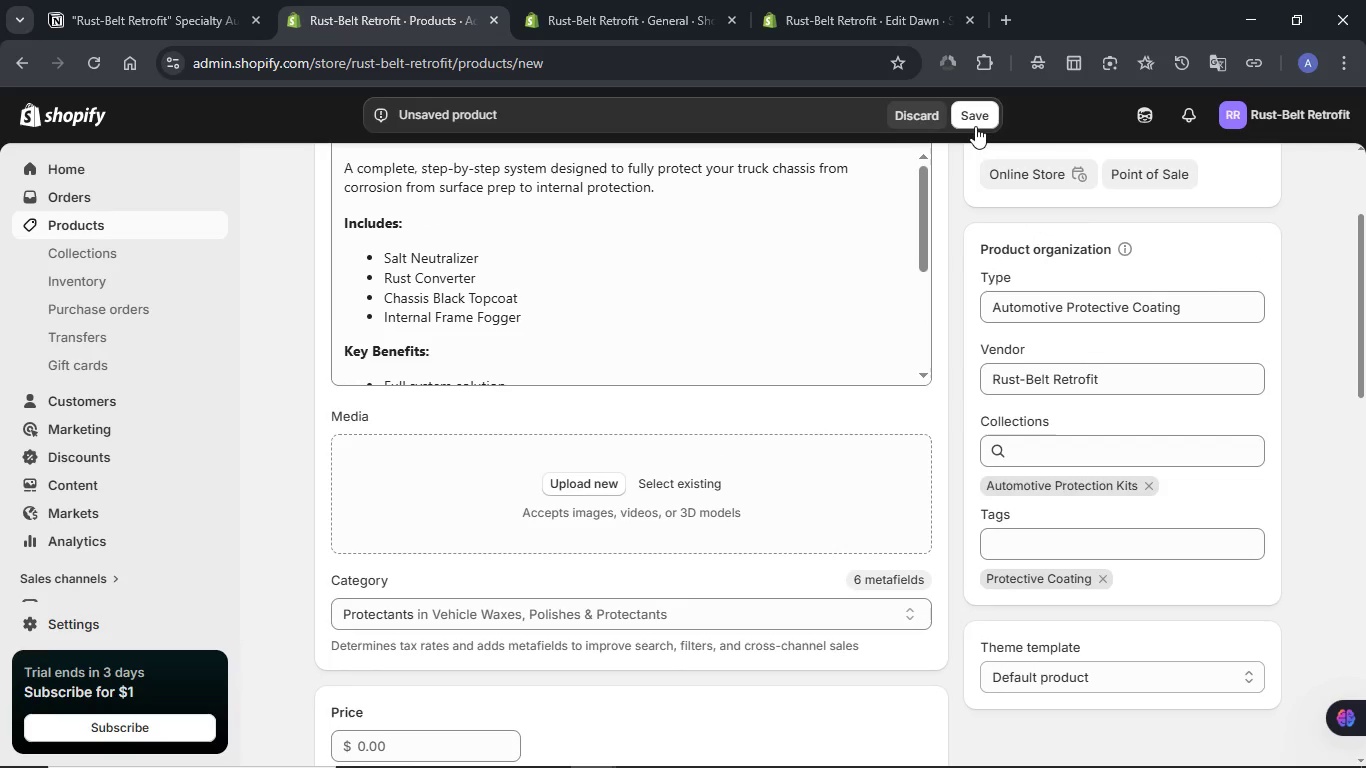 
left_click([978, 118])
 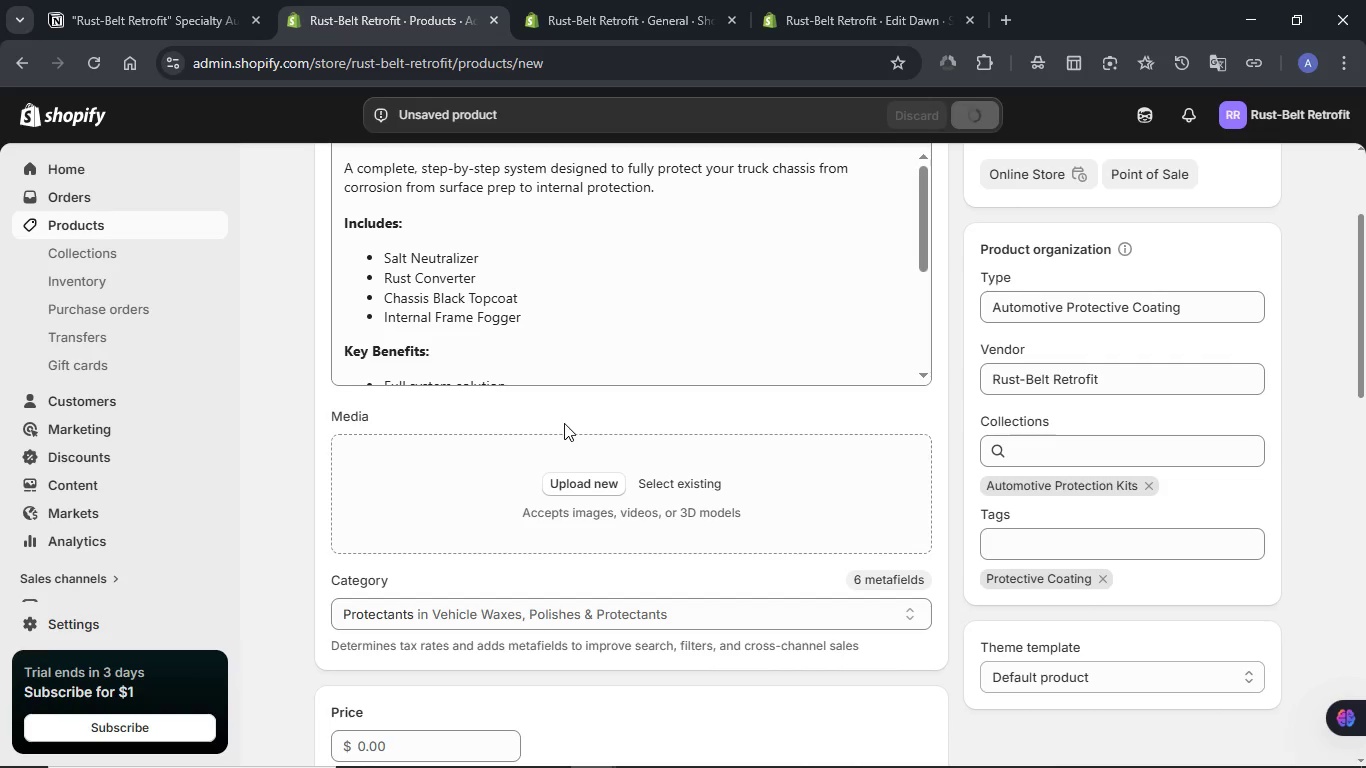 
wait(5.98)
 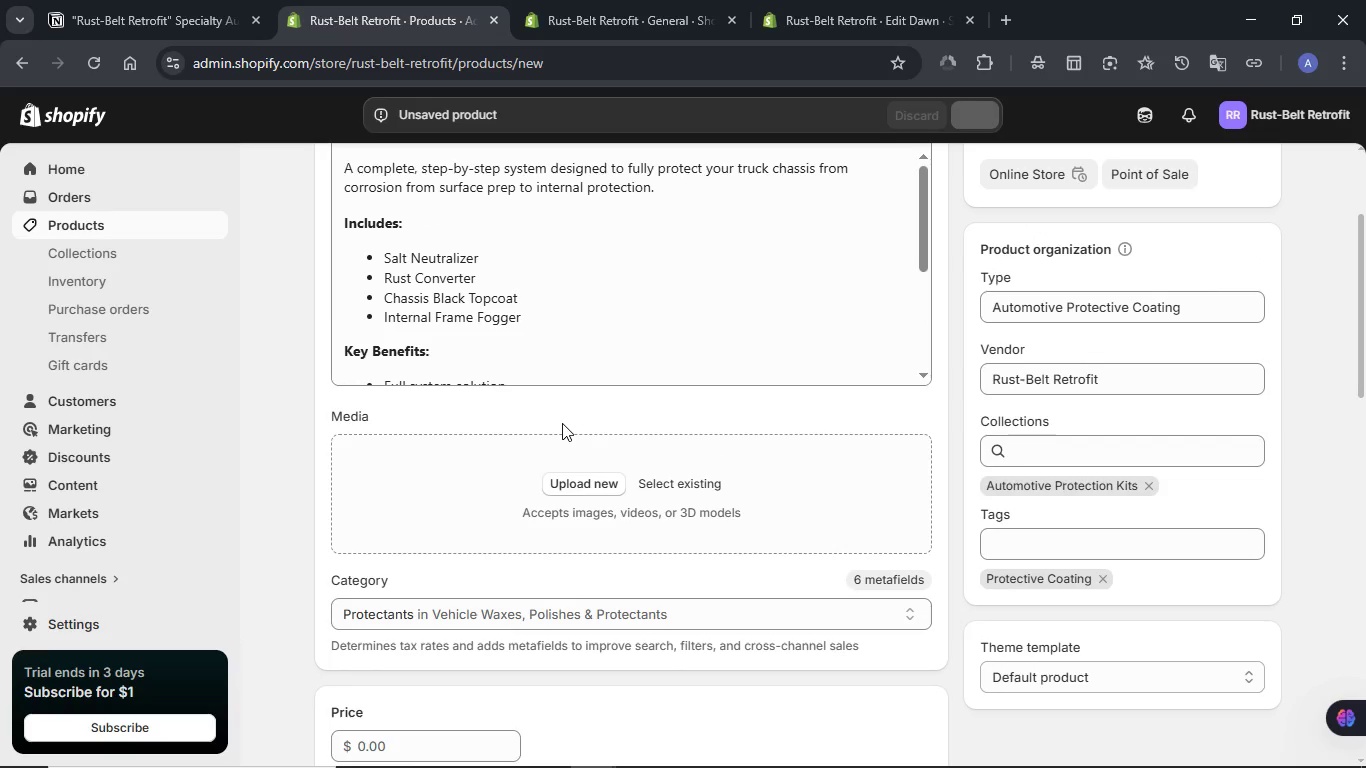 
left_click([1010, 747])
 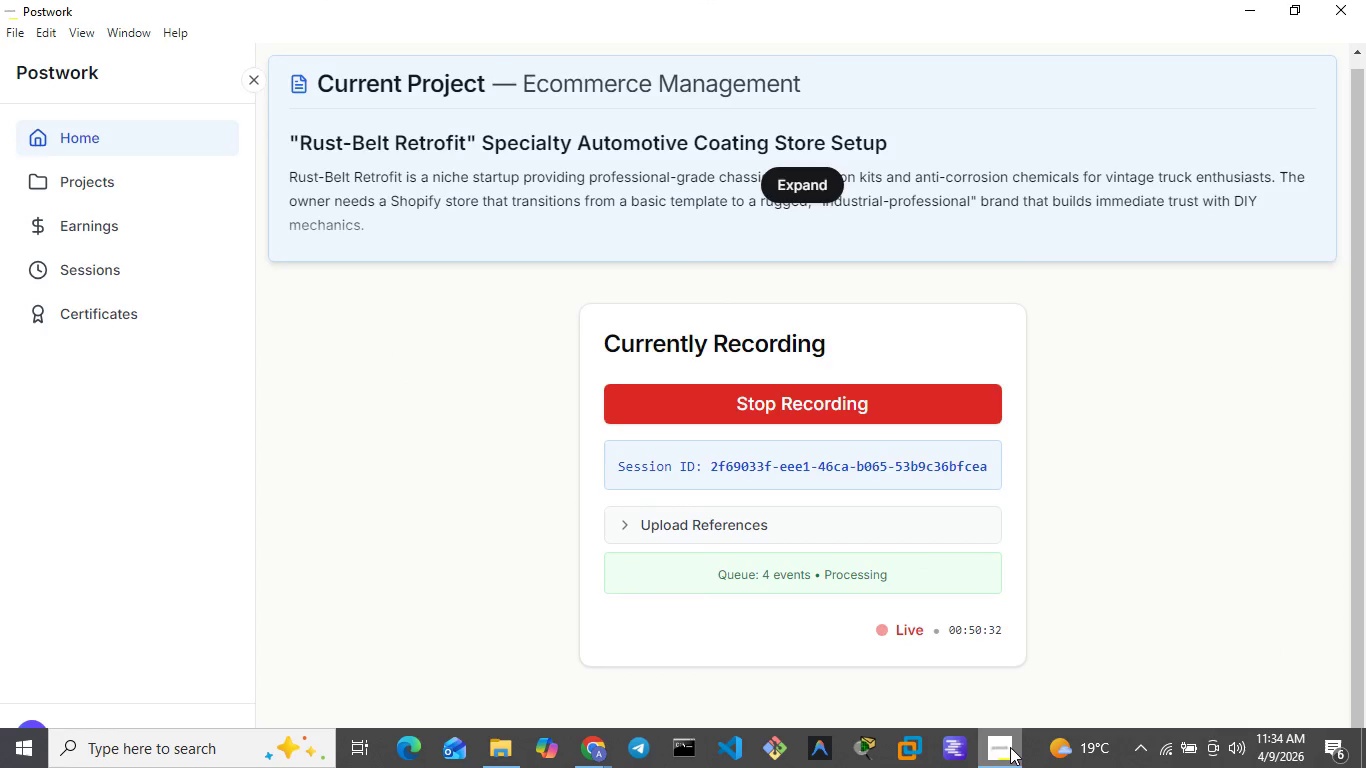 
left_click([1010, 747])
 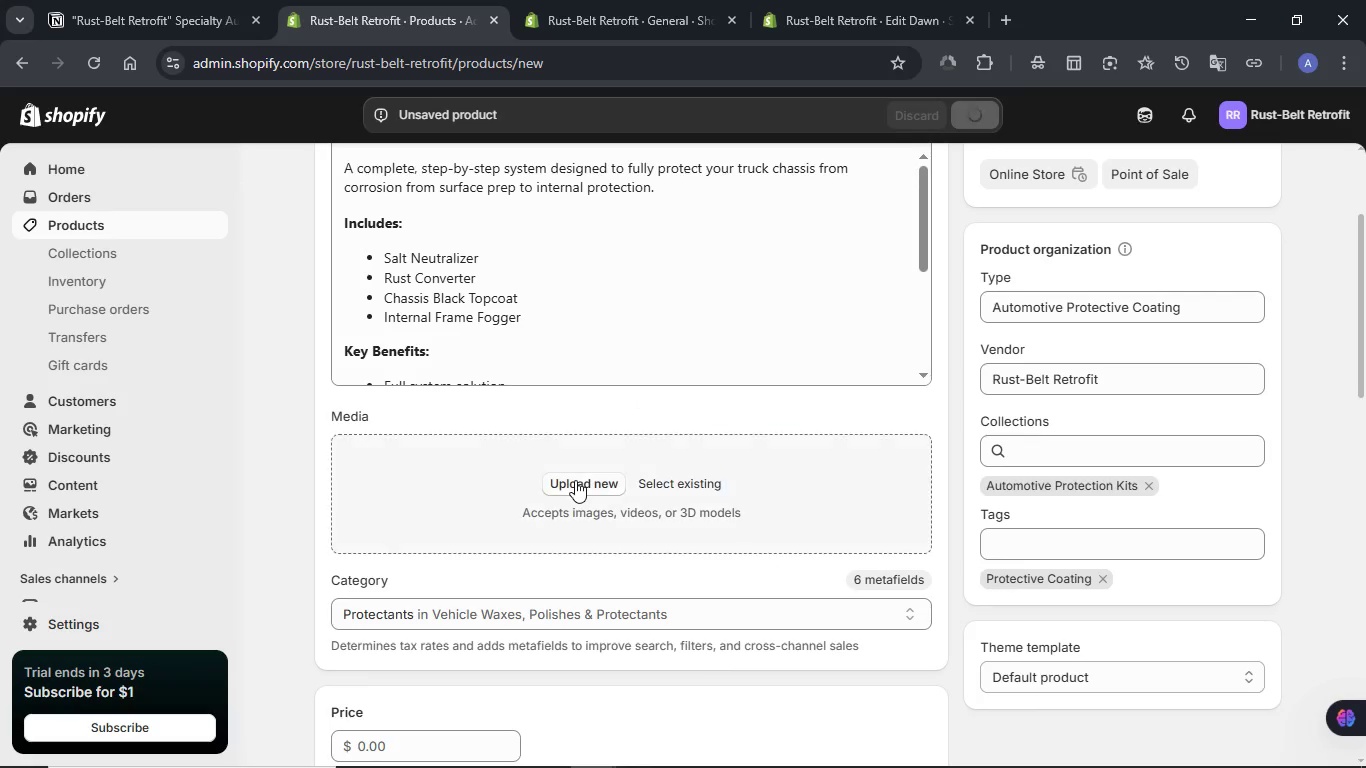 
left_click([575, 480])
 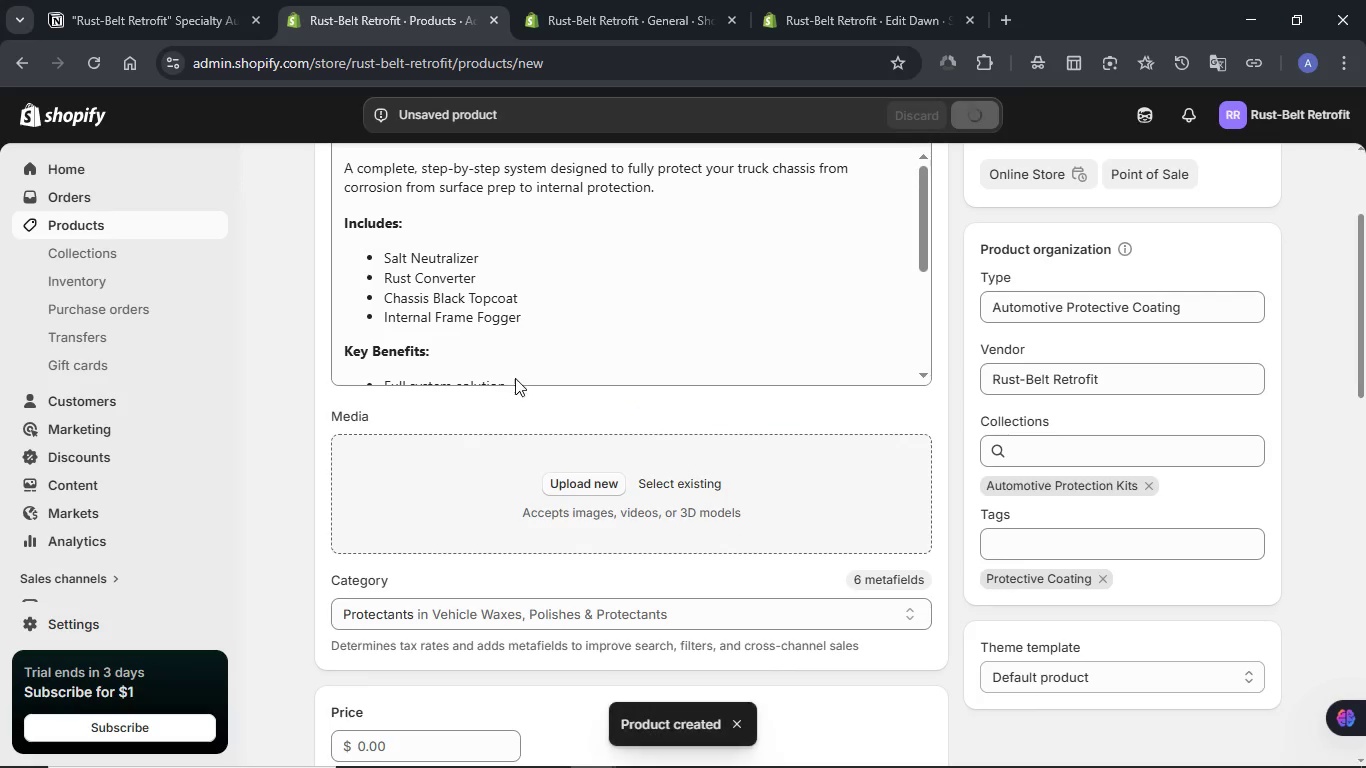 
mouse_move([499, 383])
 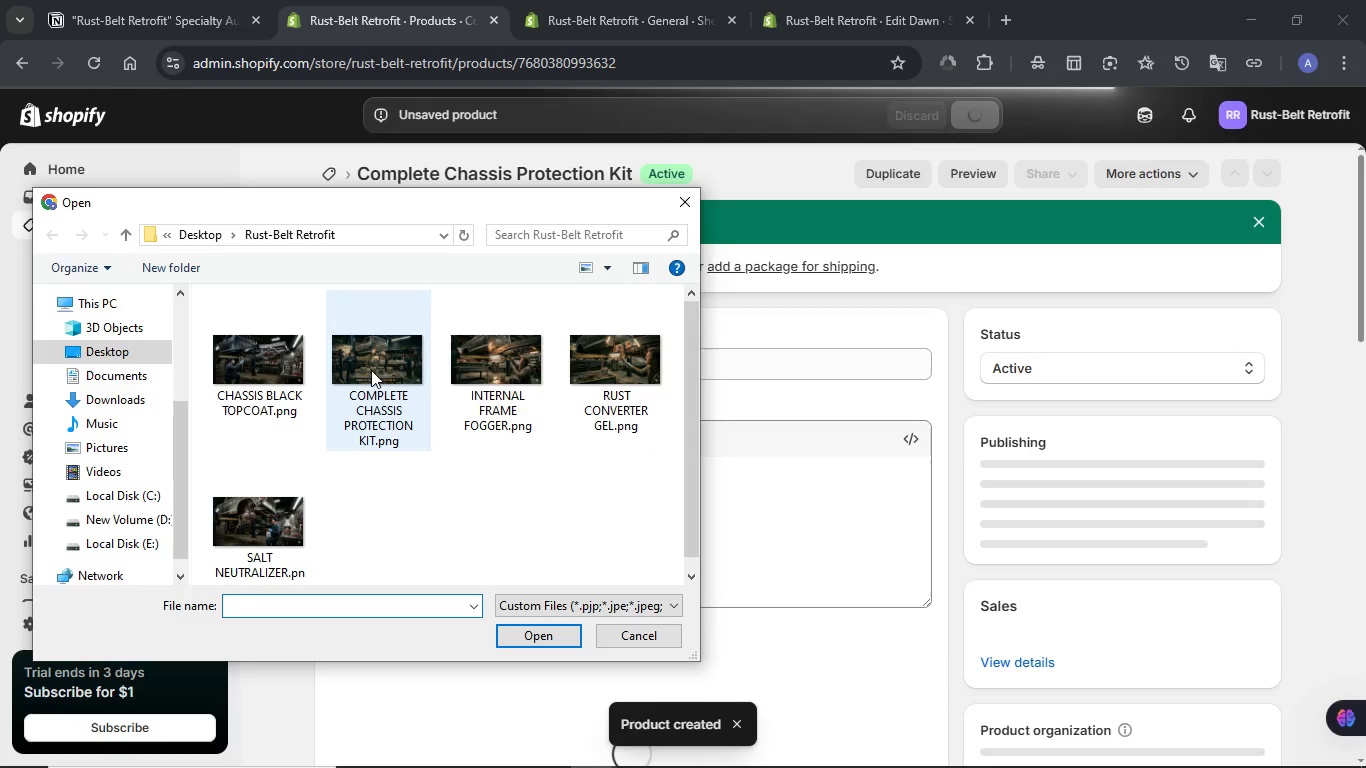 
left_click([371, 348])
 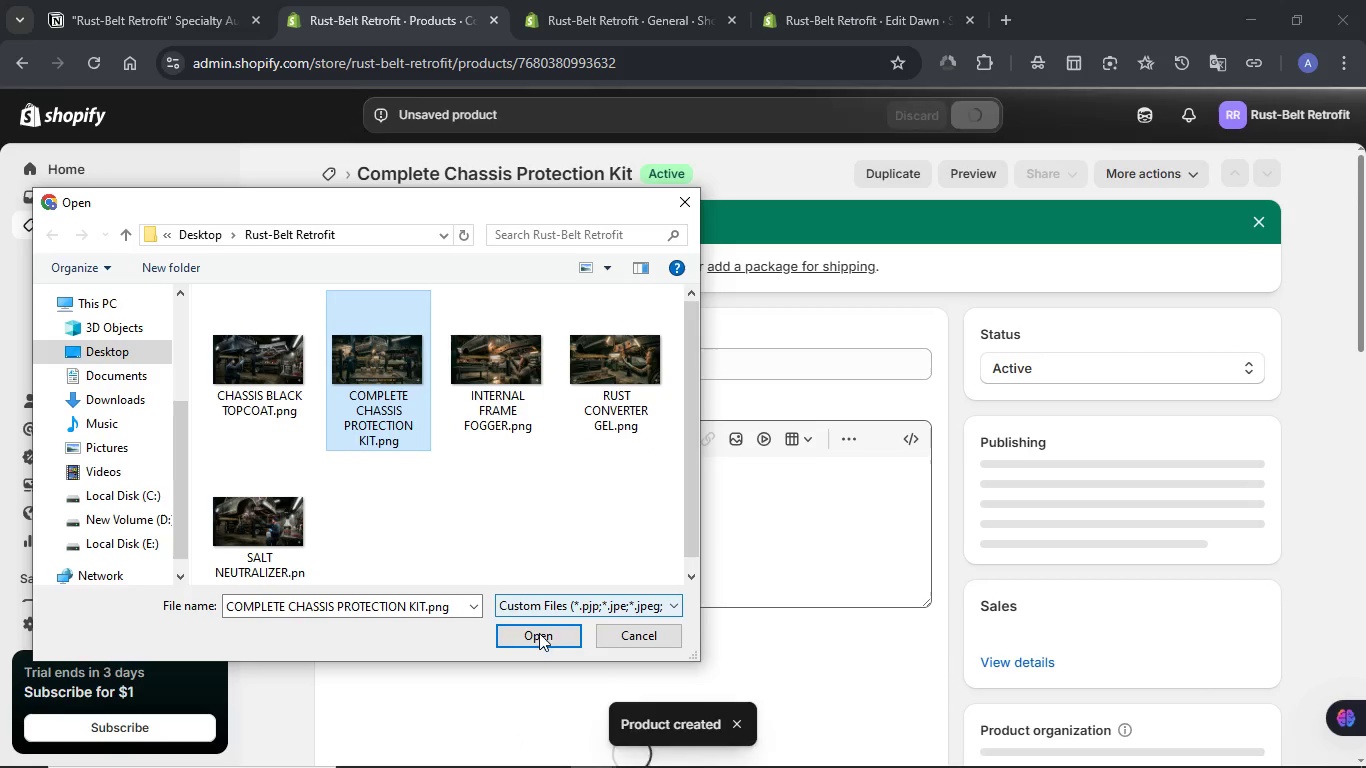 
left_click([539, 636])
 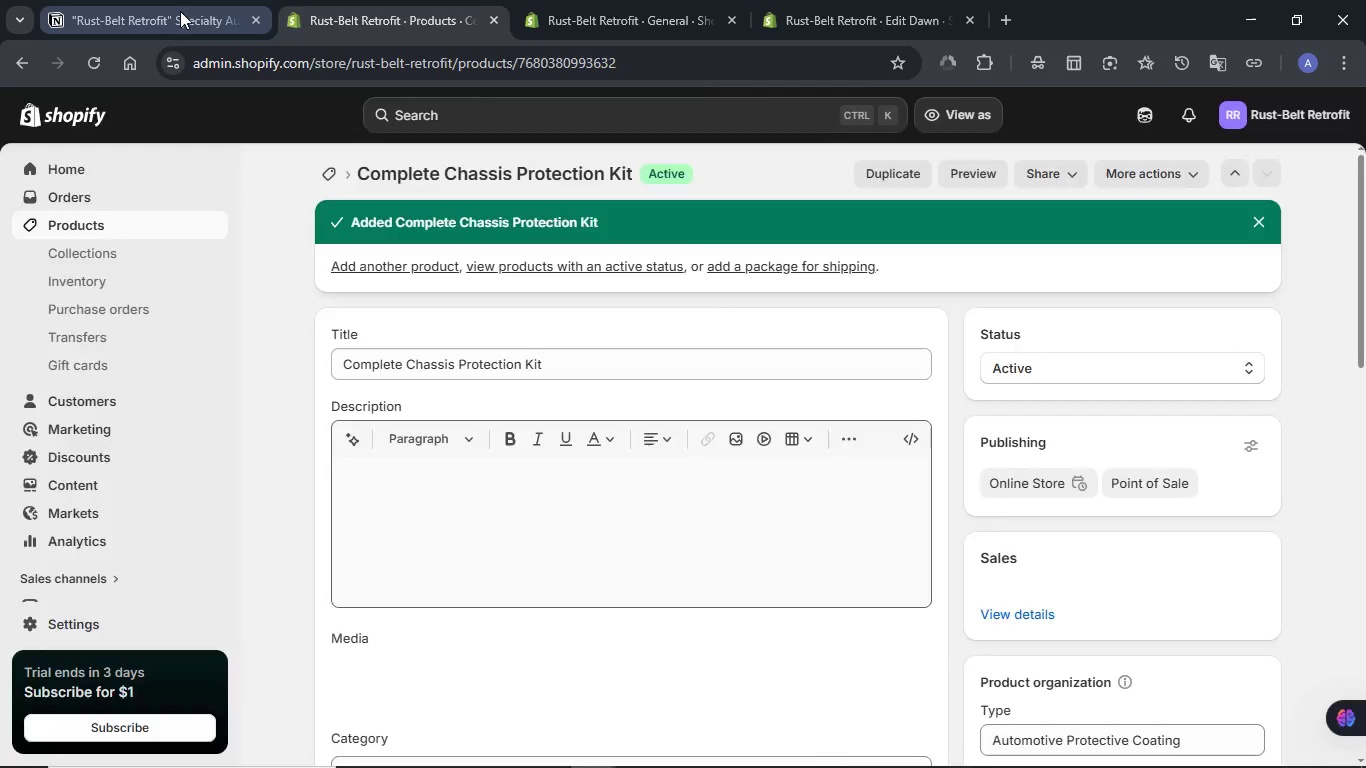 
wait(5.95)
 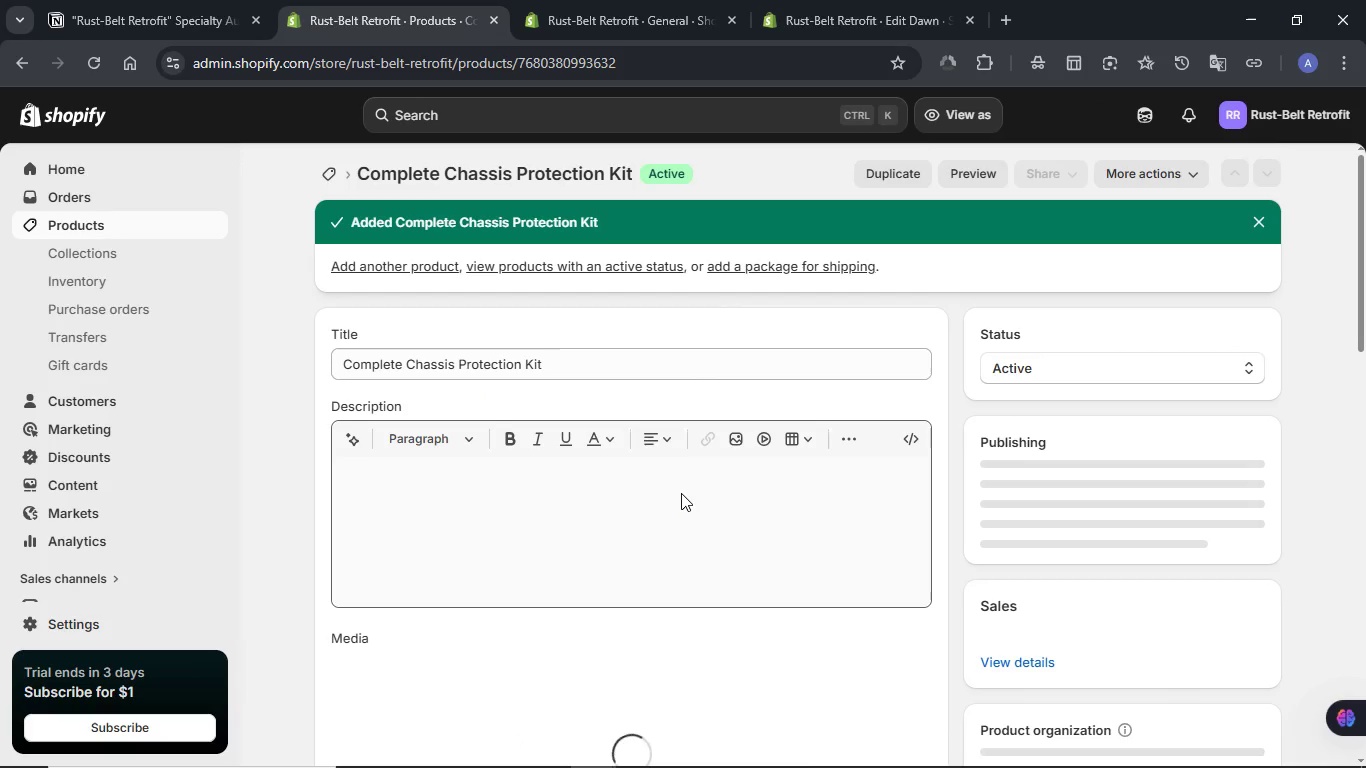 
left_click([690, 659])
 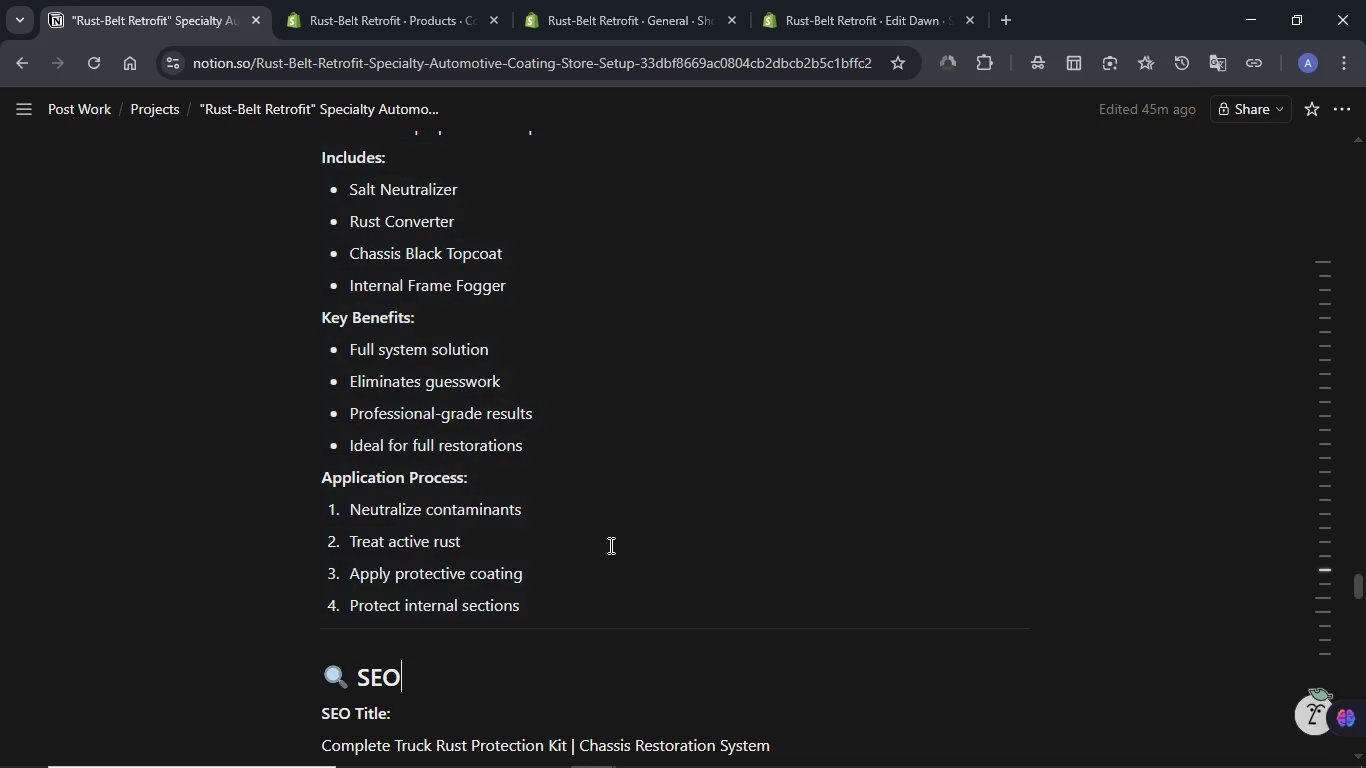 
scroll: coordinate [609, 543], scroll_direction: up, amount: 6.0
 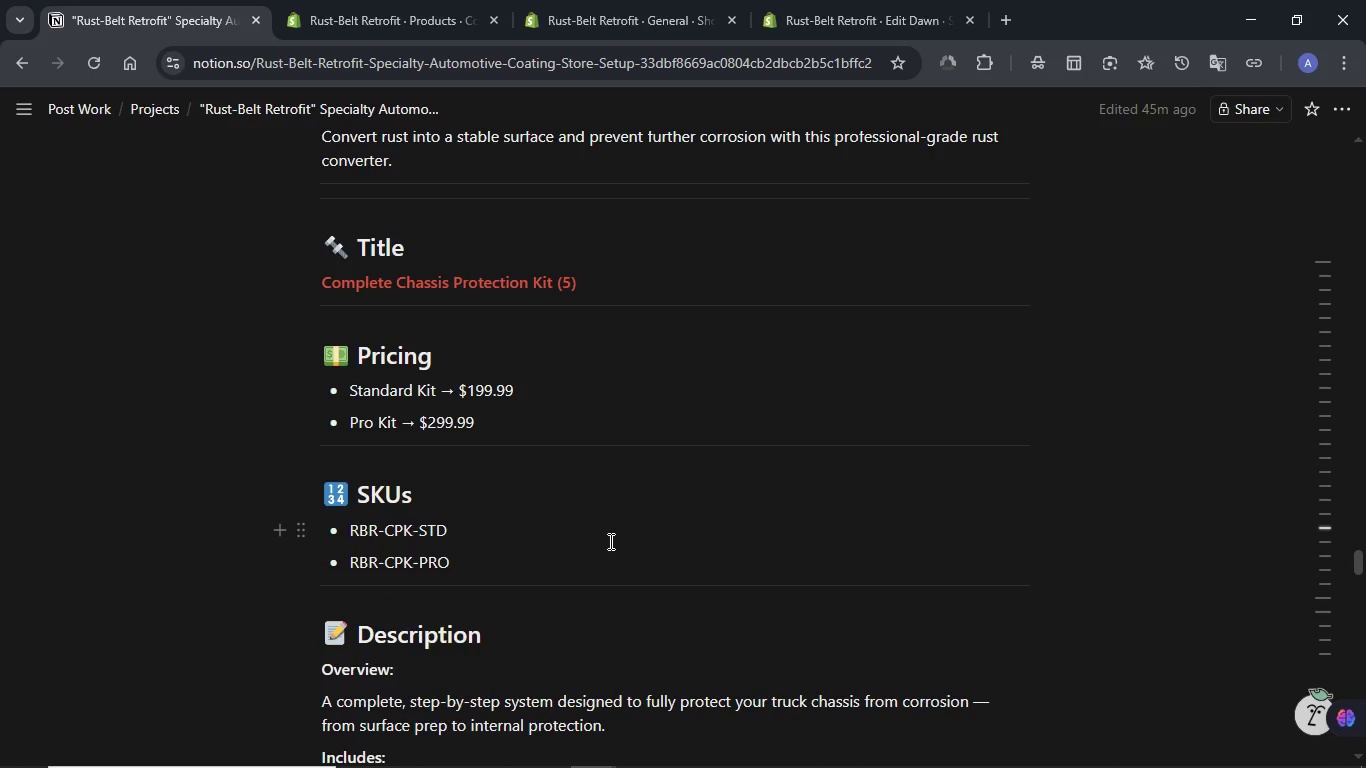 
scroll: coordinate [609, 541], scroll_direction: down, amount: 9.0
 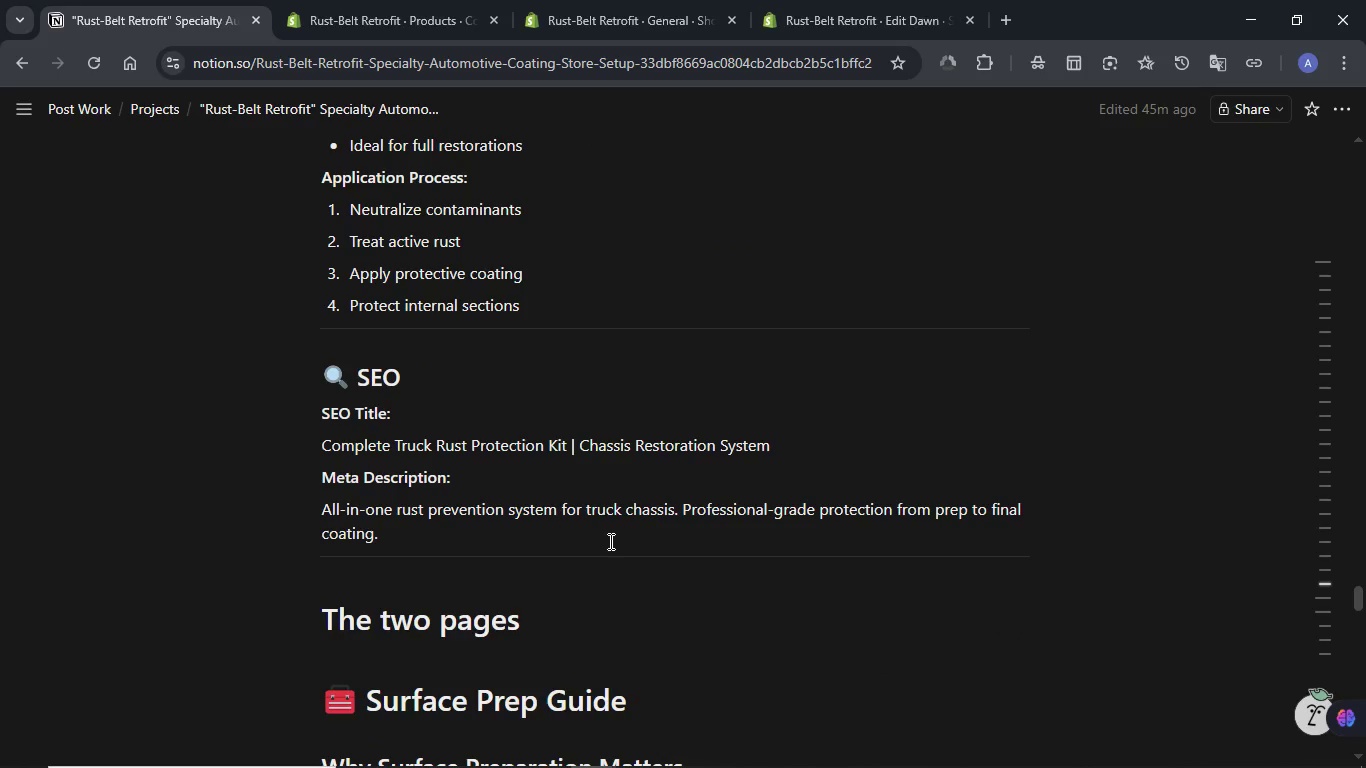 
scroll: coordinate [609, 541], scroll_direction: up, amount: 7.0
 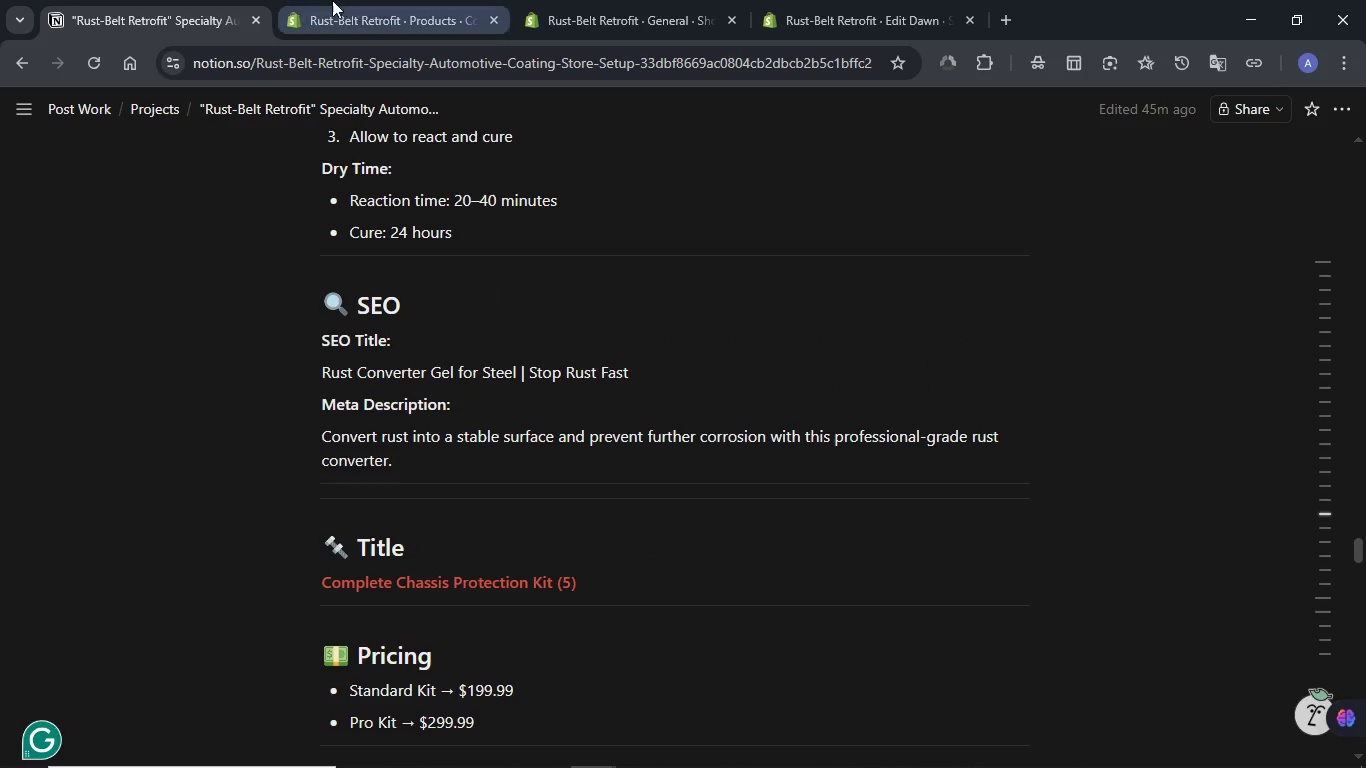 
left_click([323, 7])
 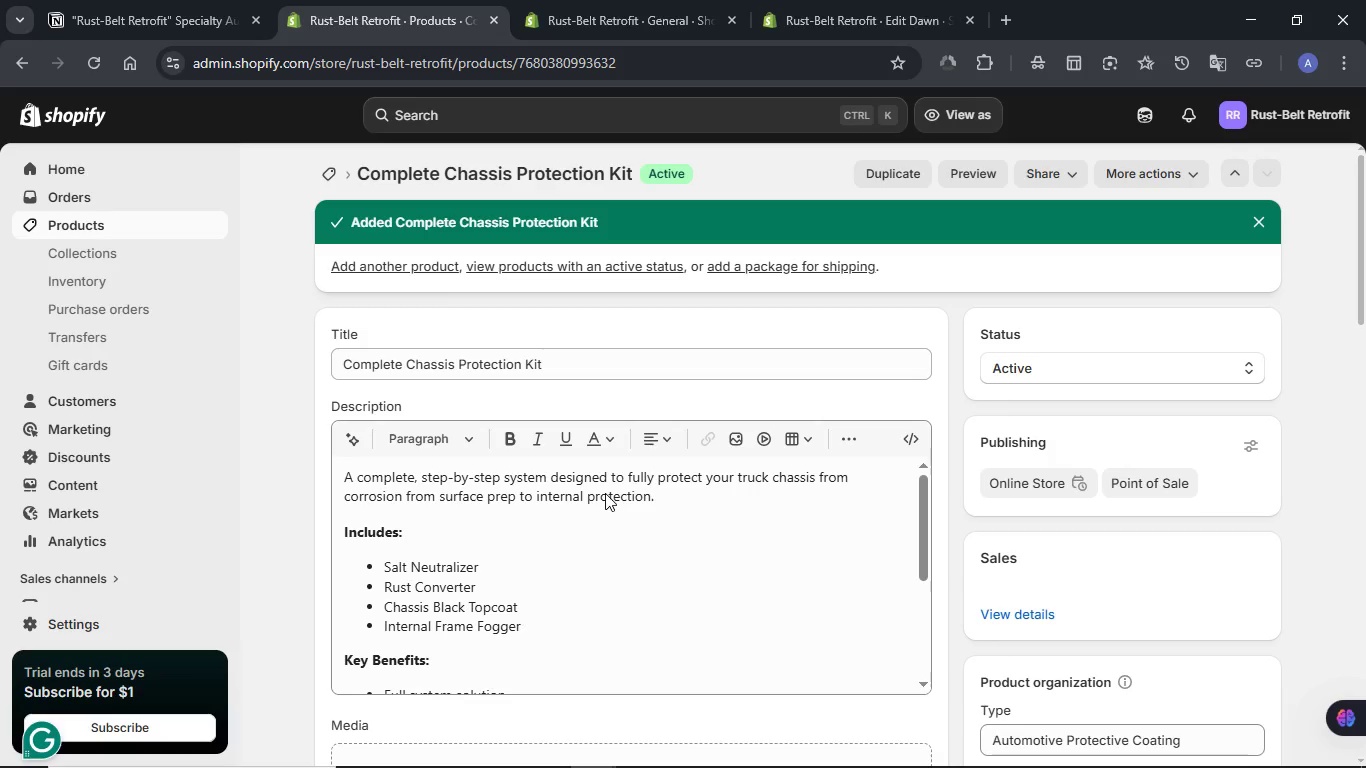 
scroll: coordinate [654, 445], scroll_direction: down, amount: 4.0
 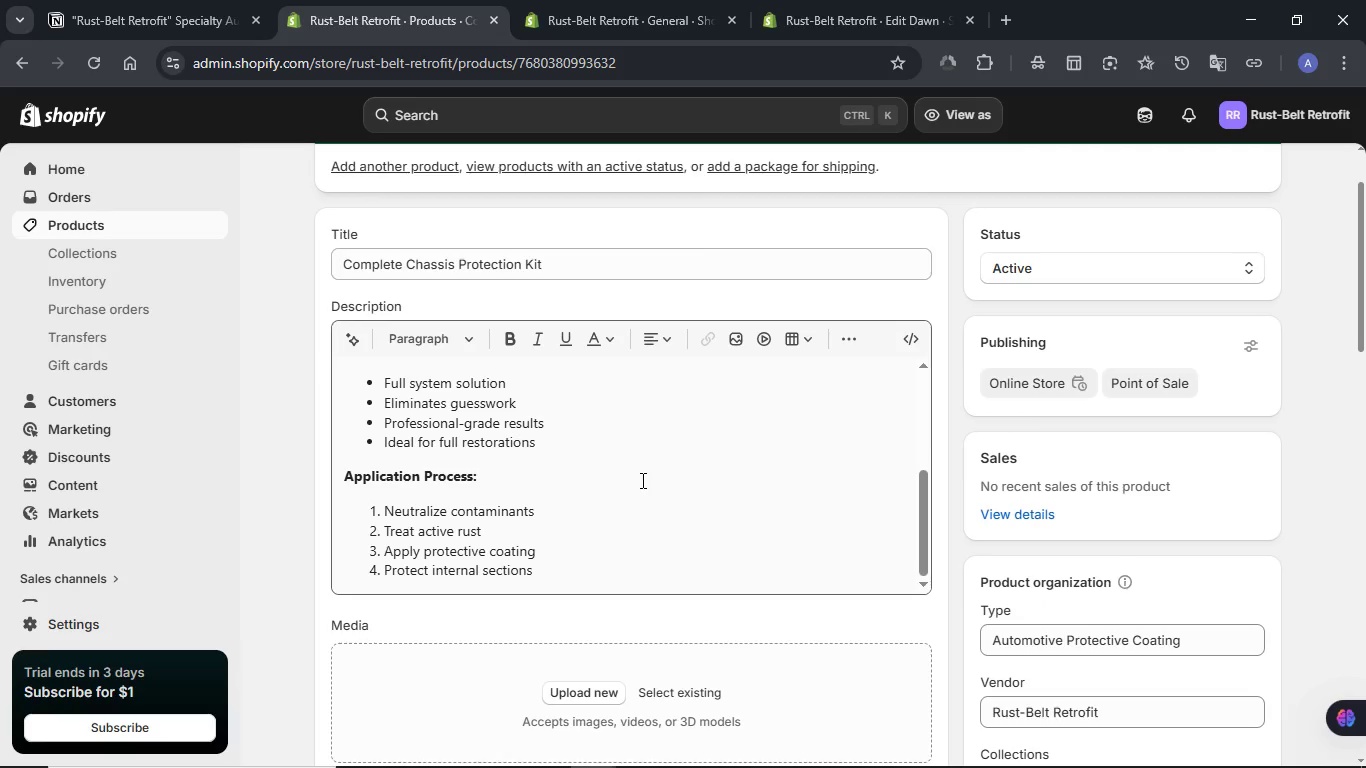 
wait(9.41)
 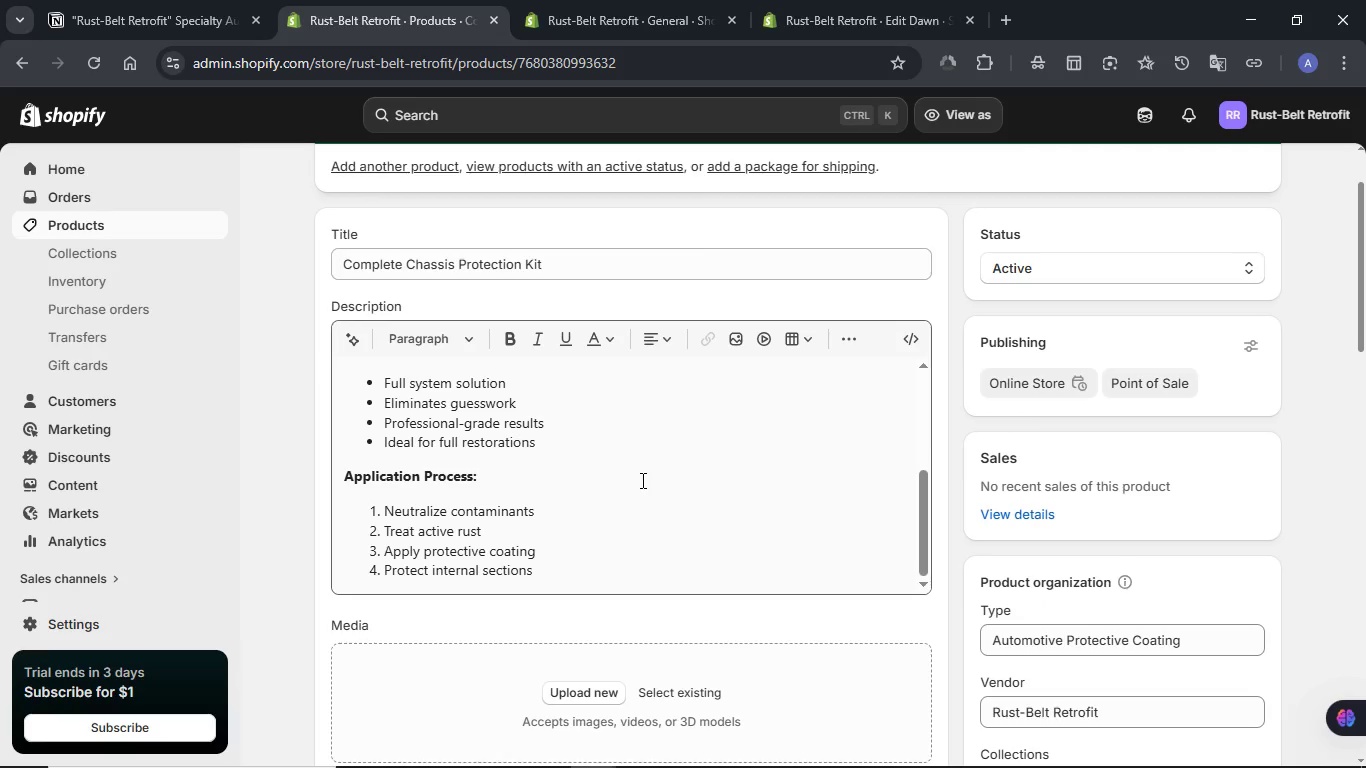 
scroll: coordinate [637, 479], scroll_direction: down, amount: 2.0
 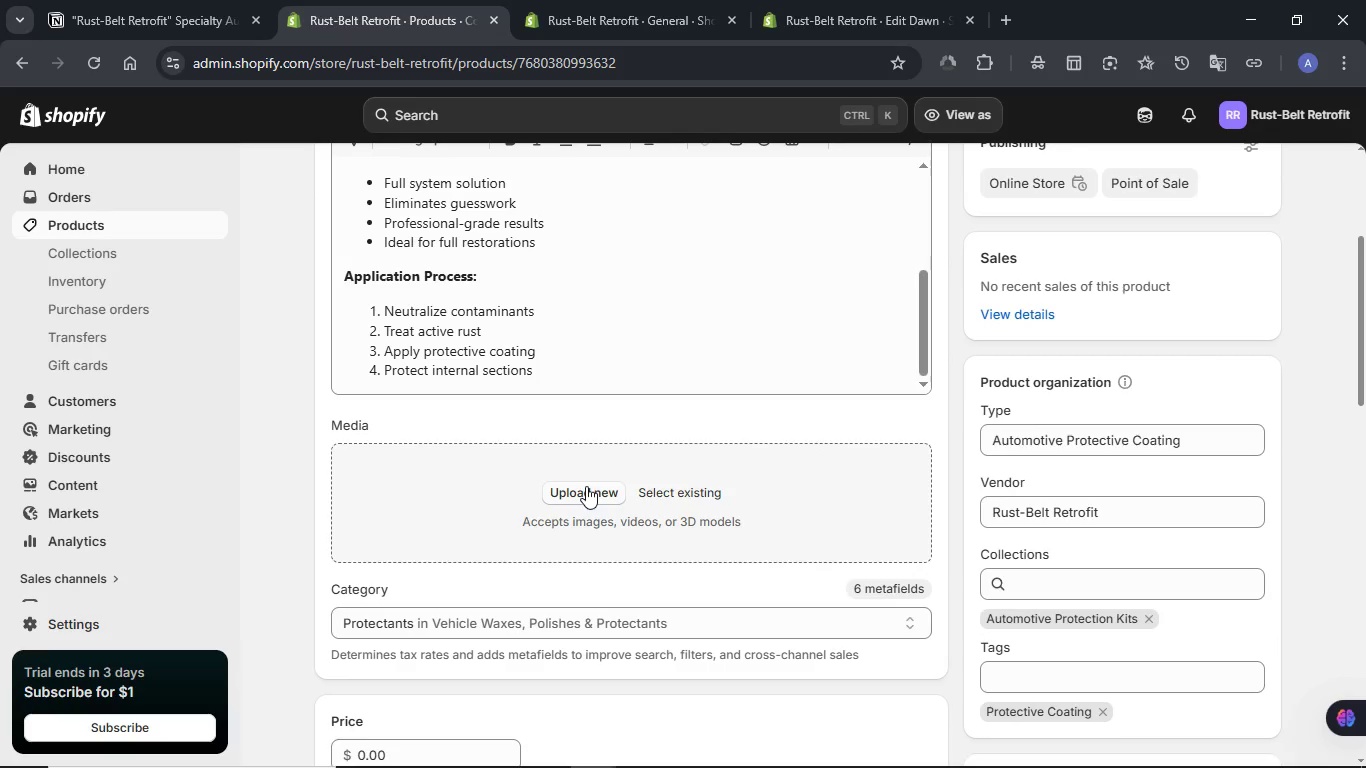 
left_click([586, 486])
 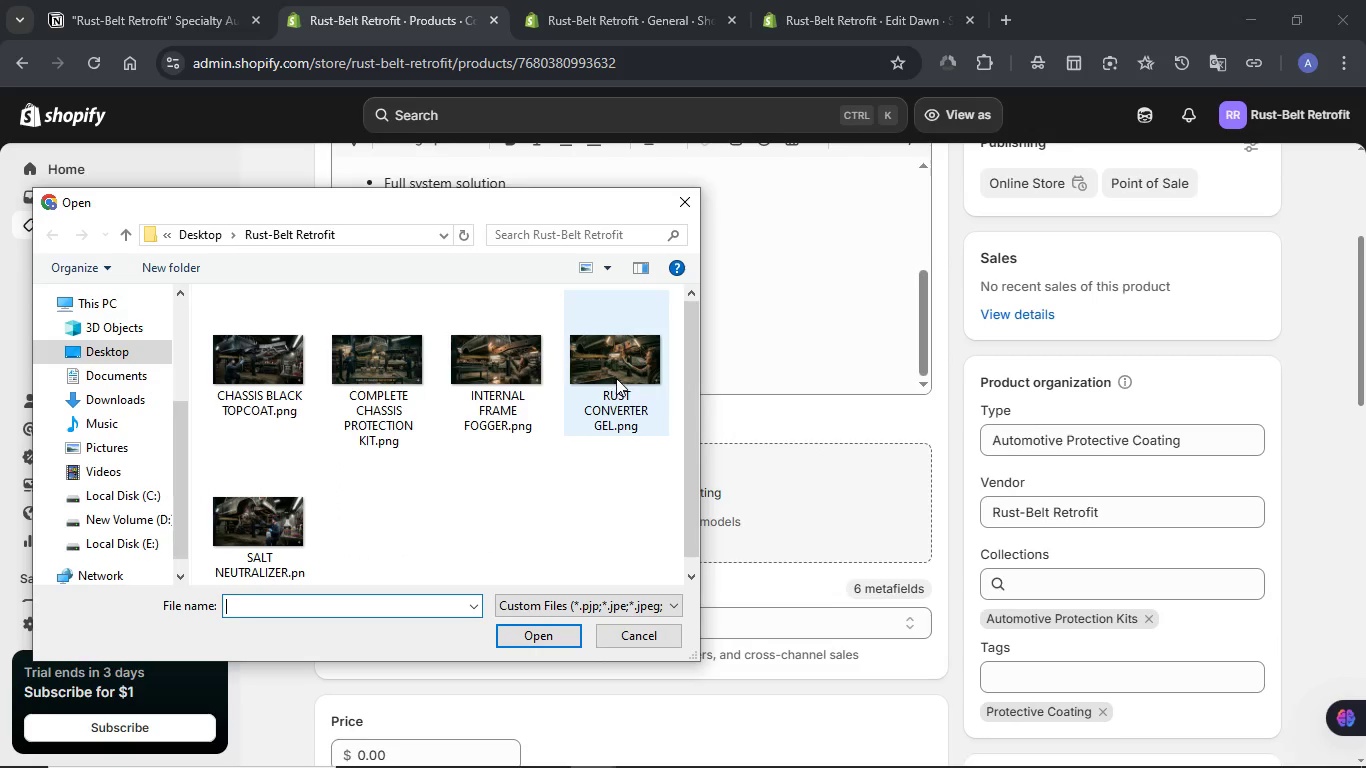 
wait(6.78)
 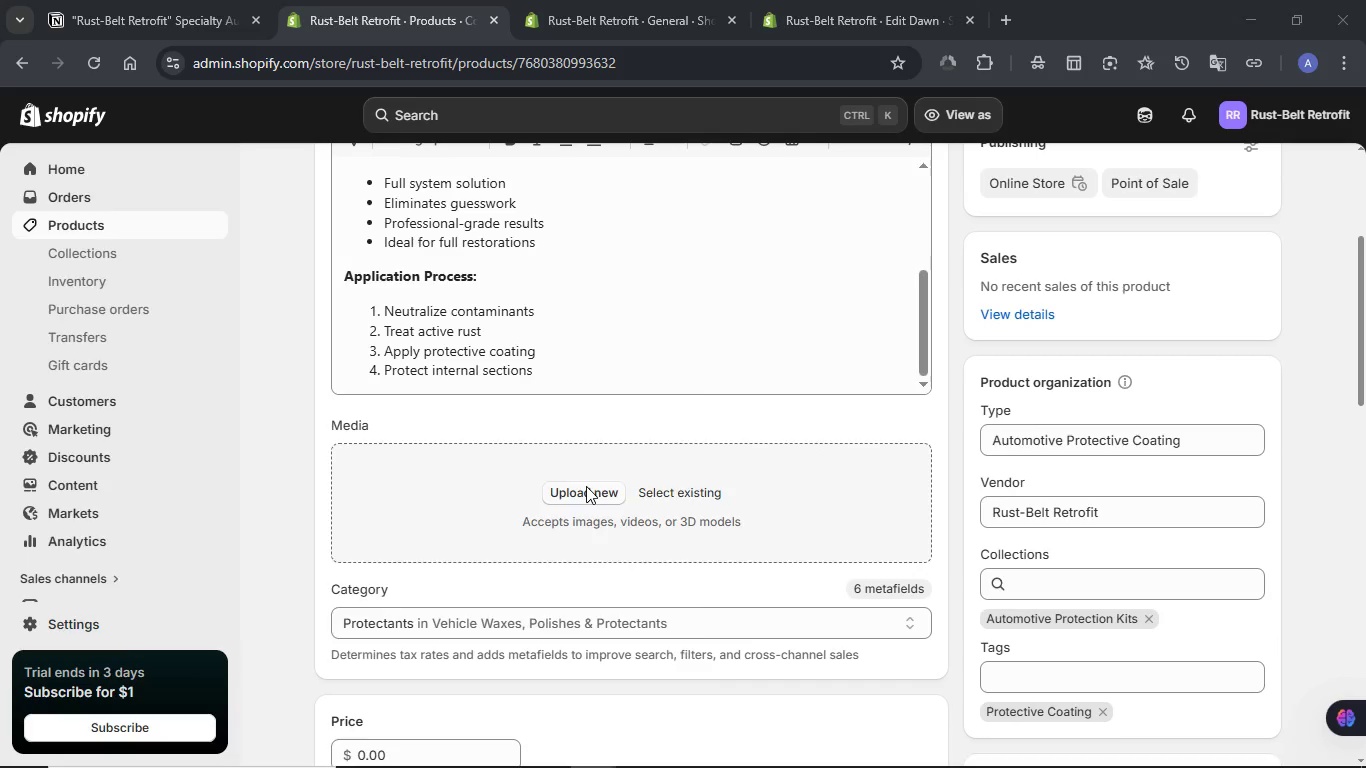 
left_click([373, 377])
 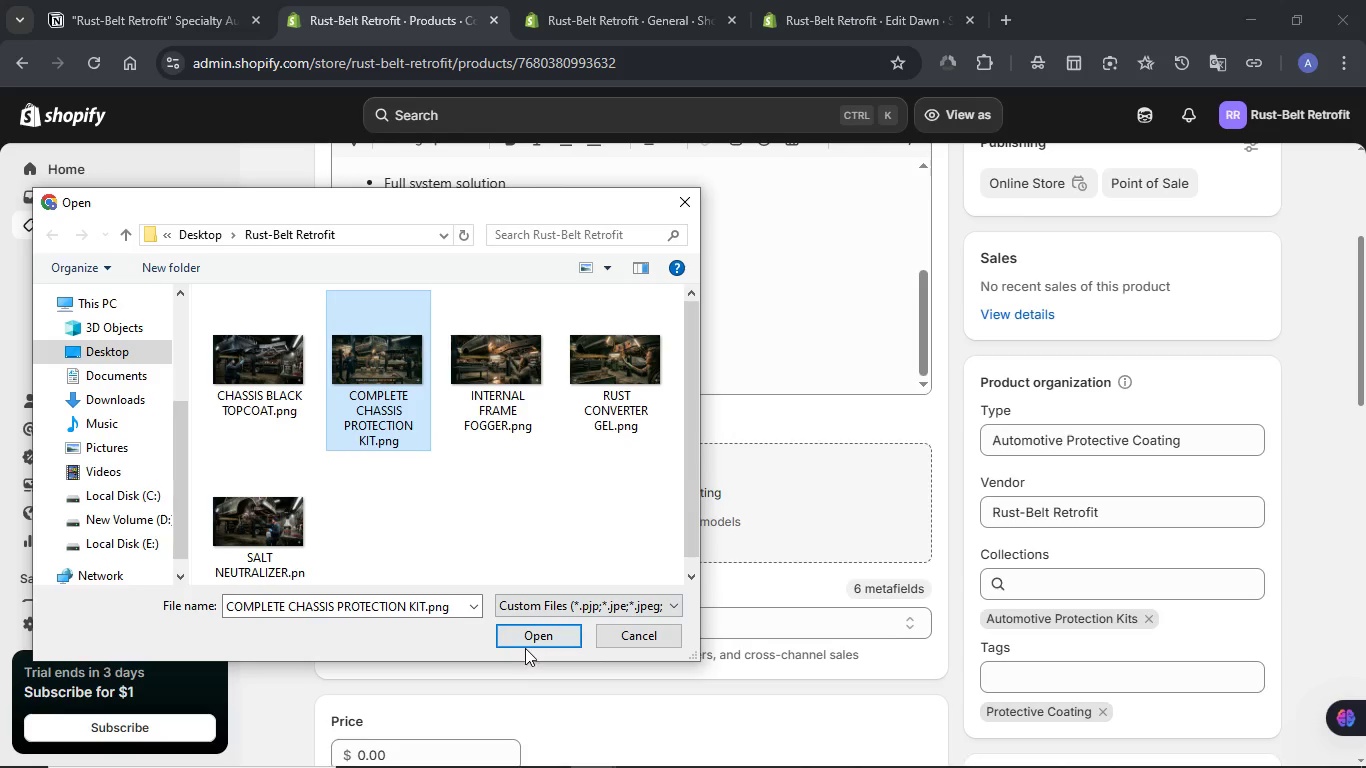 
left_click([525, 639])
 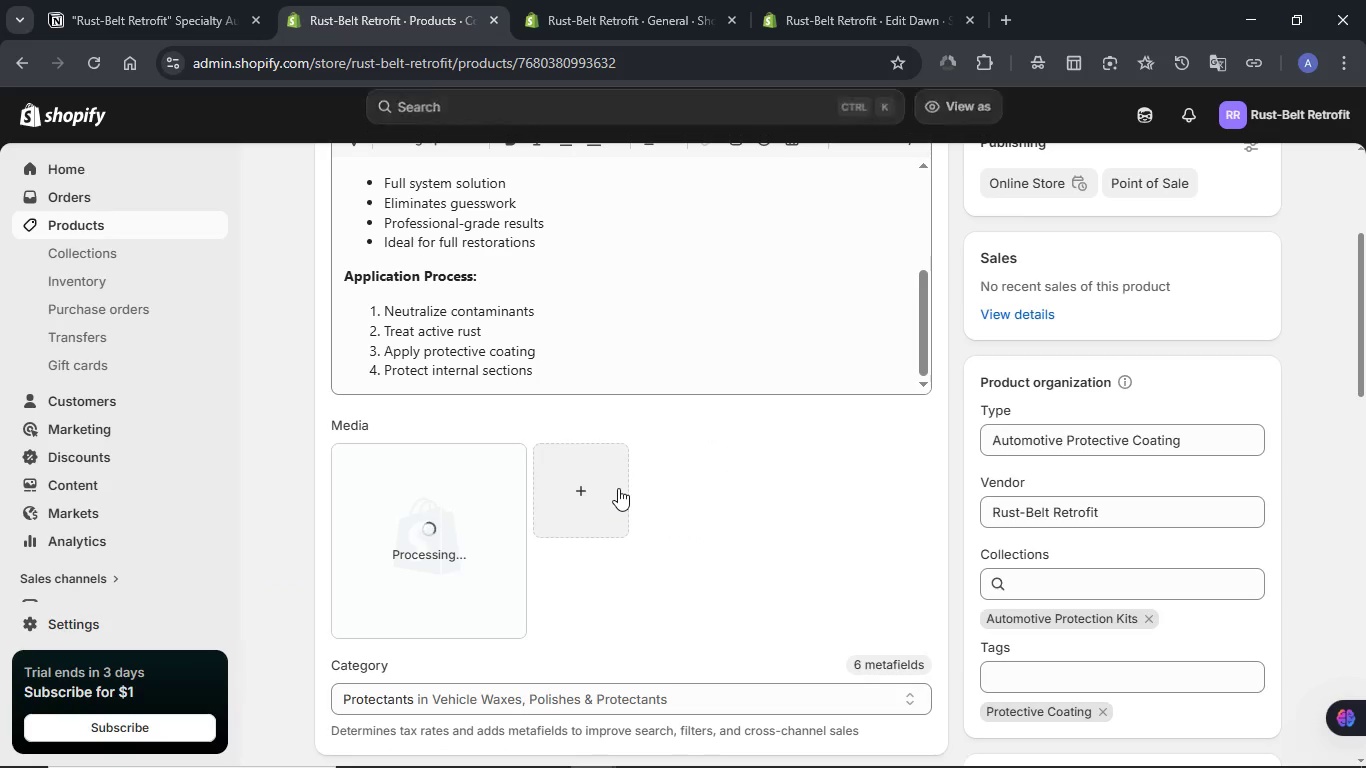 
wait(13.14)
 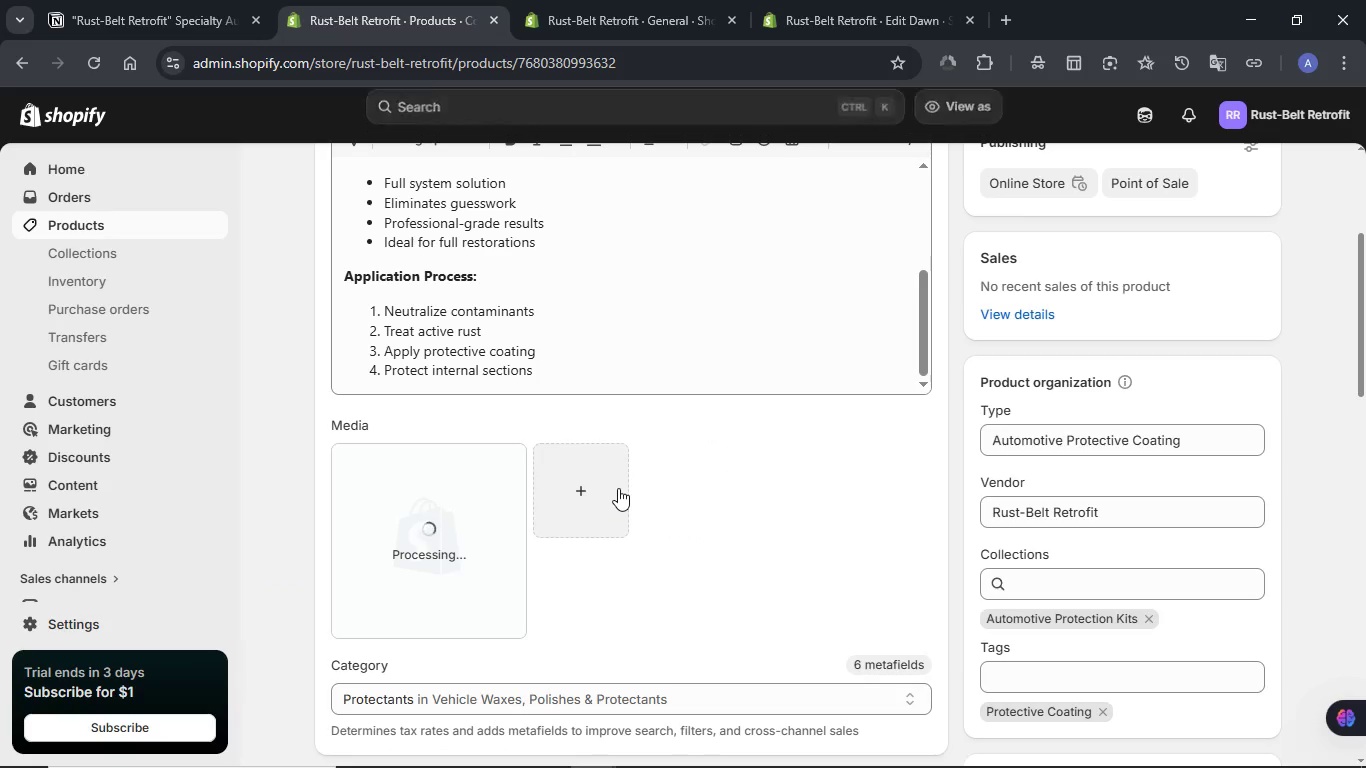 
scroll: coordinate [740, 516], scroll_direction: down, amount: 4.0
 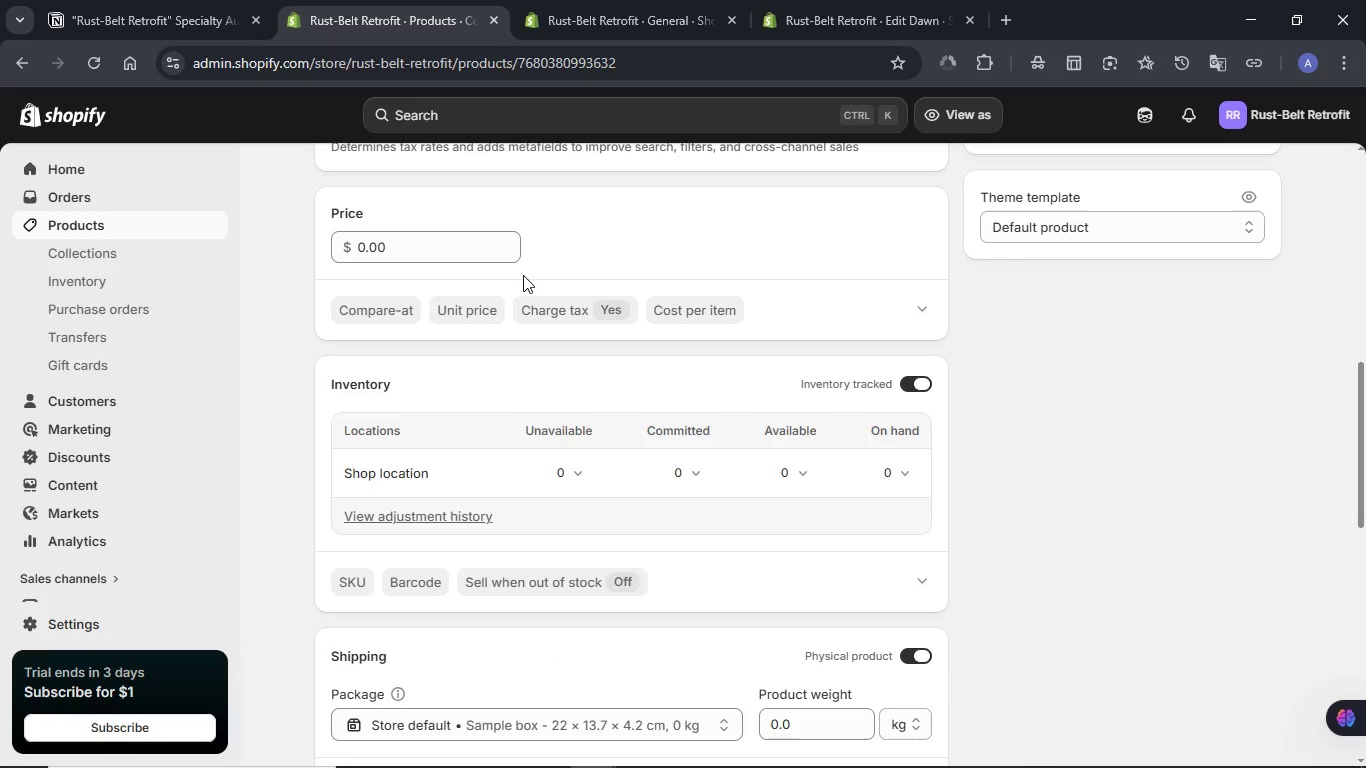 
wait(21.11)
 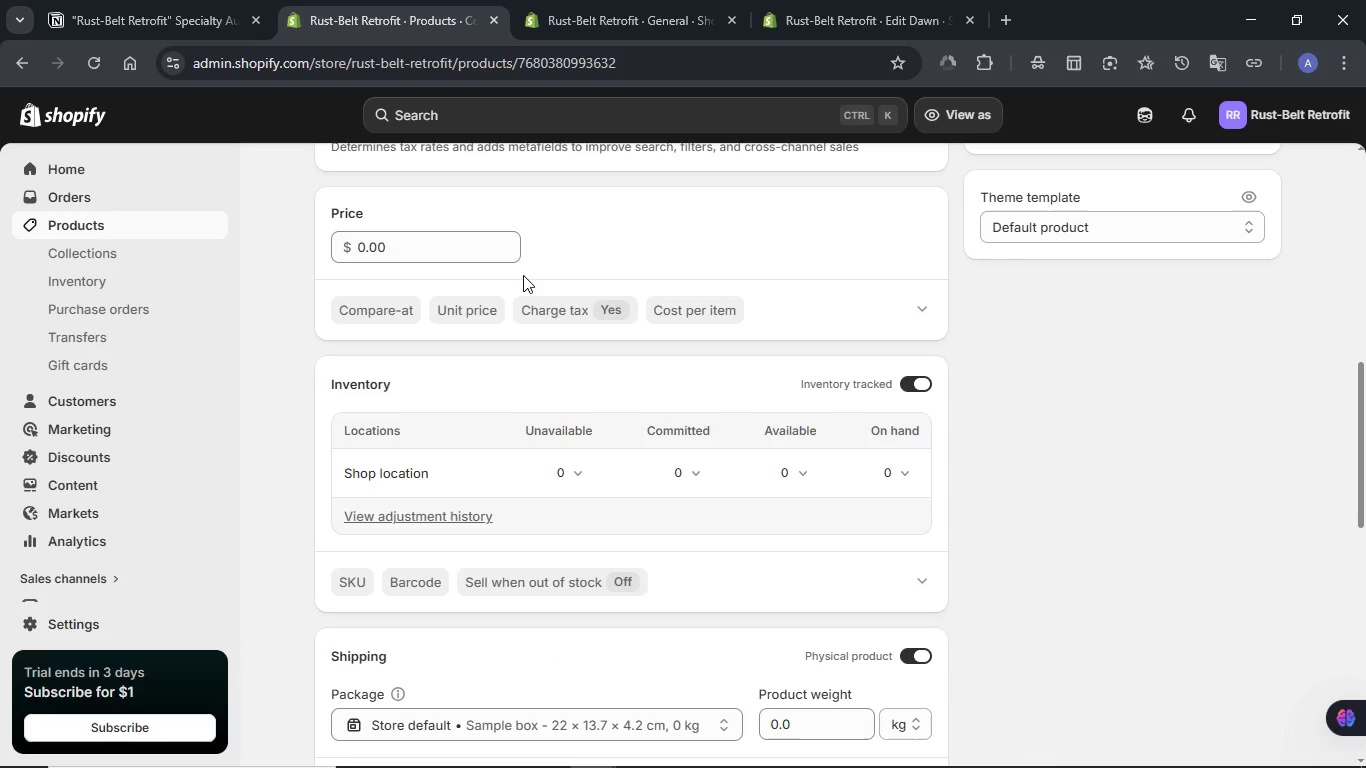 
scroll: coordinate [515, 395], scroll_direction: down, amount: 4.0
 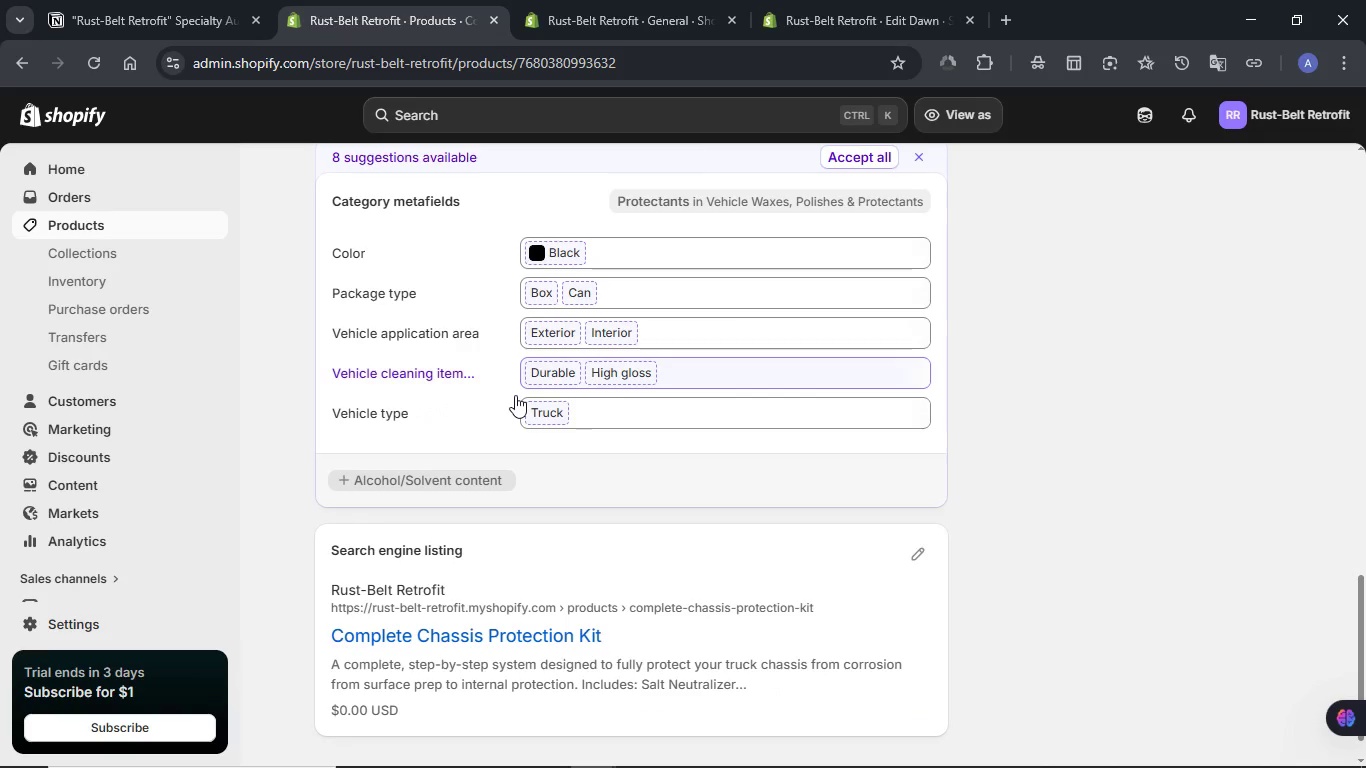 
scroll: coordinate [515, 395], scroll_direction: up, amount: 7.0
 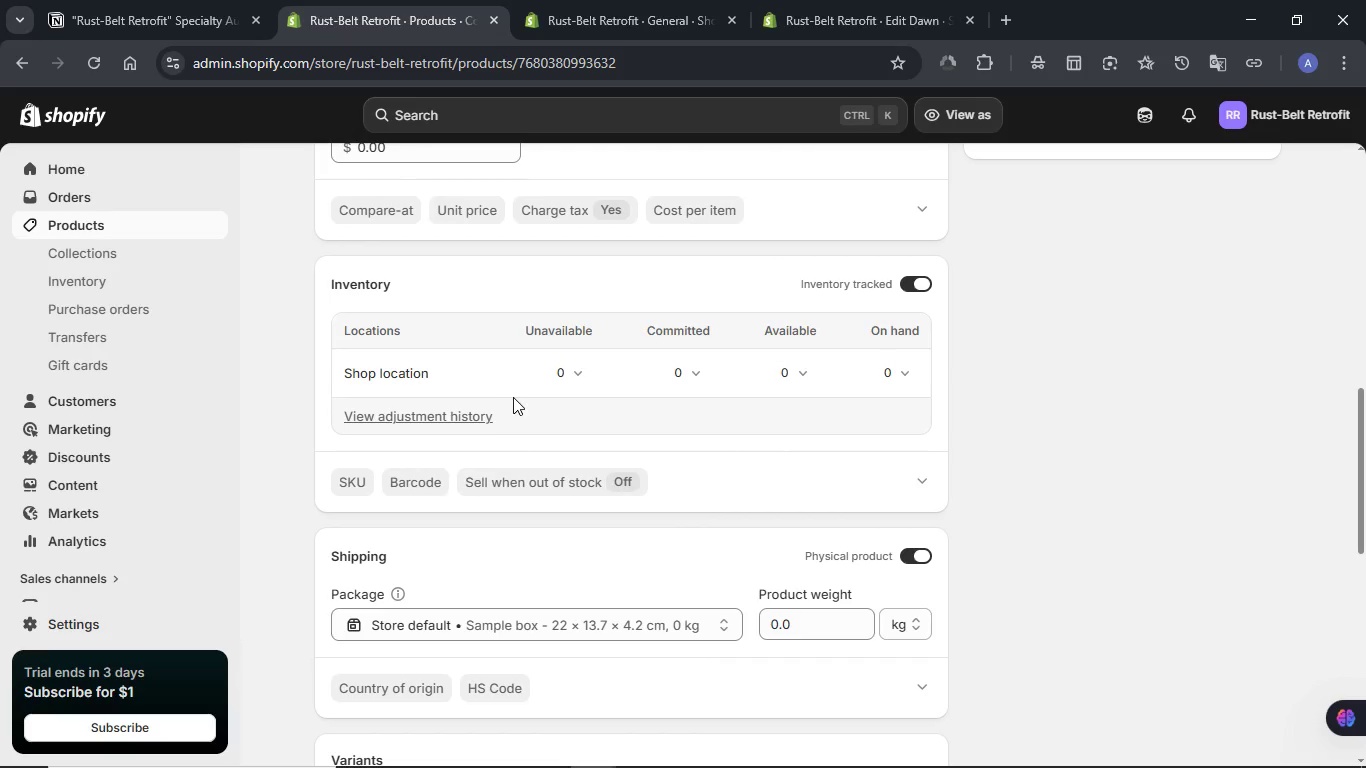 
scroll: coordinate [513, 397], scroll_direction: down, amount: 1.0
 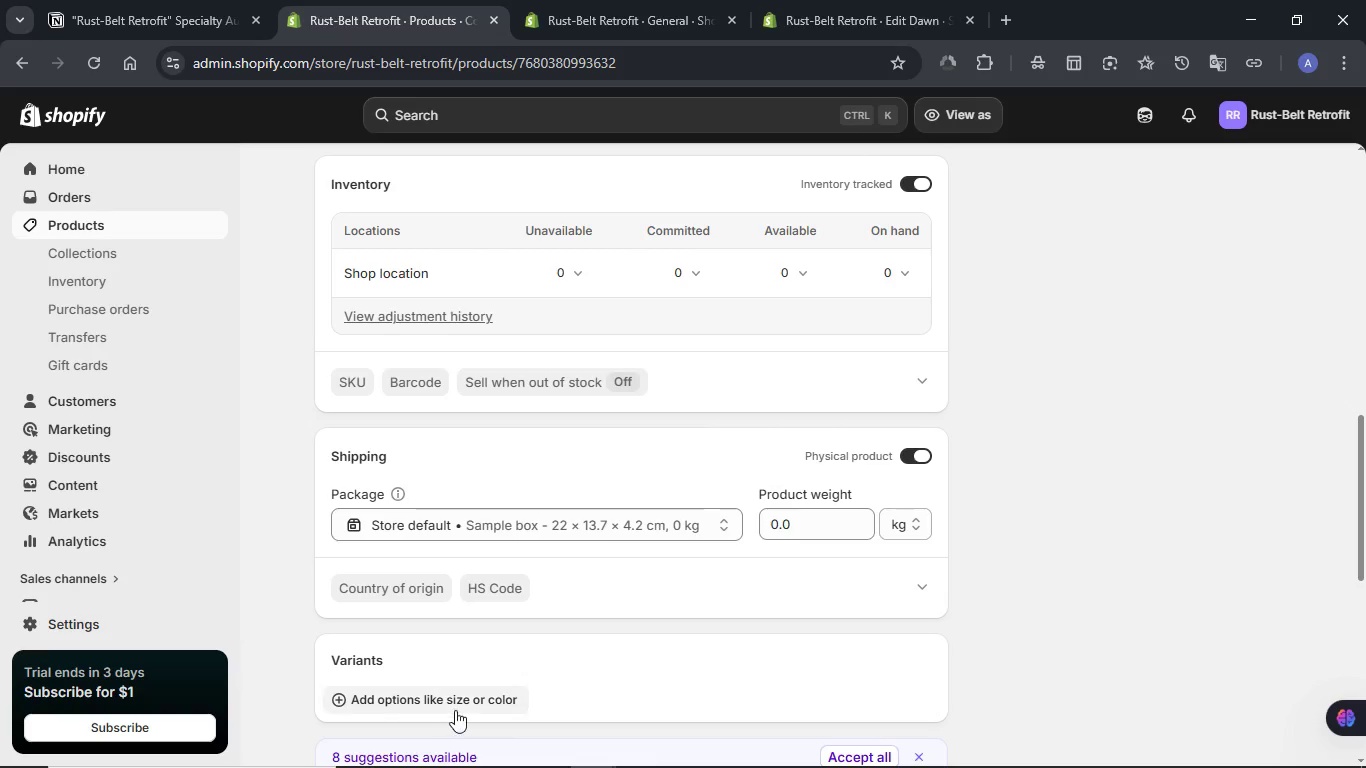 
left_click([455, 708])
 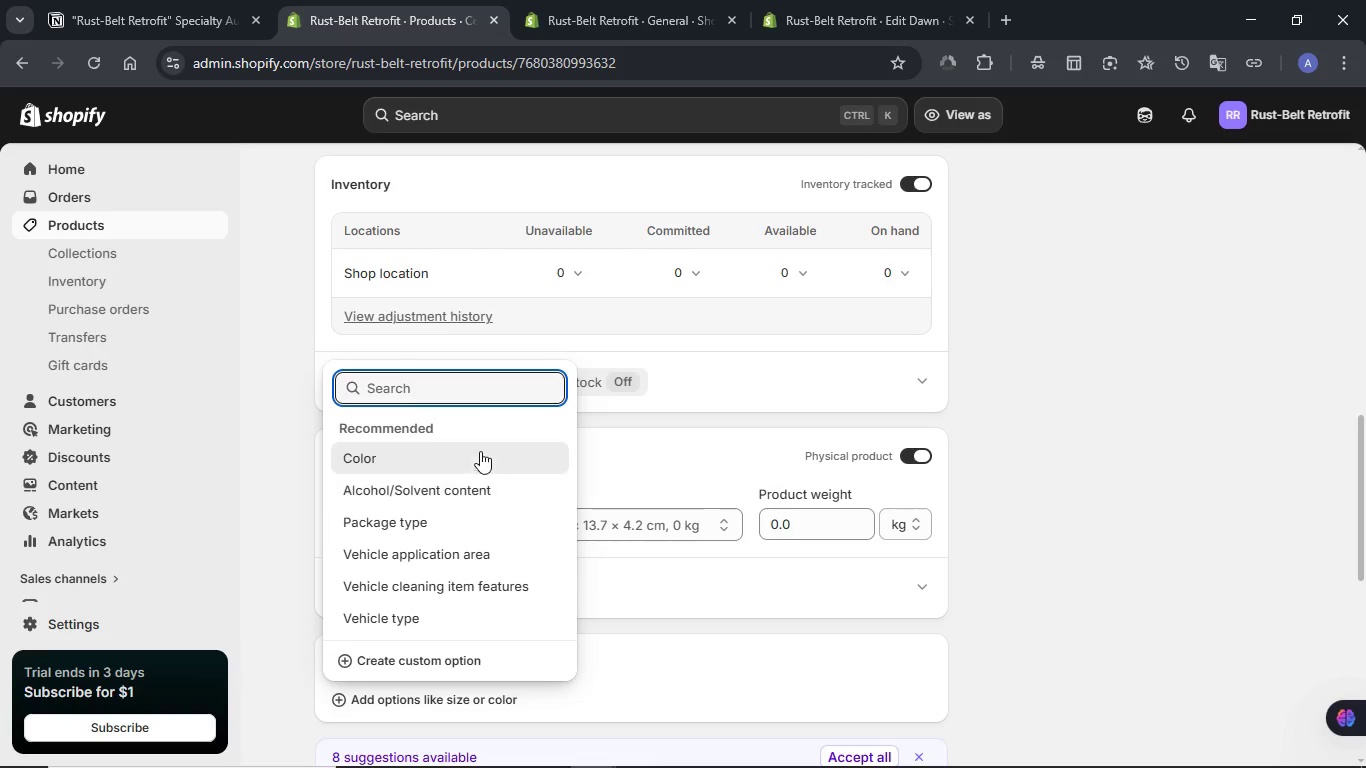 
wait(5.84)
 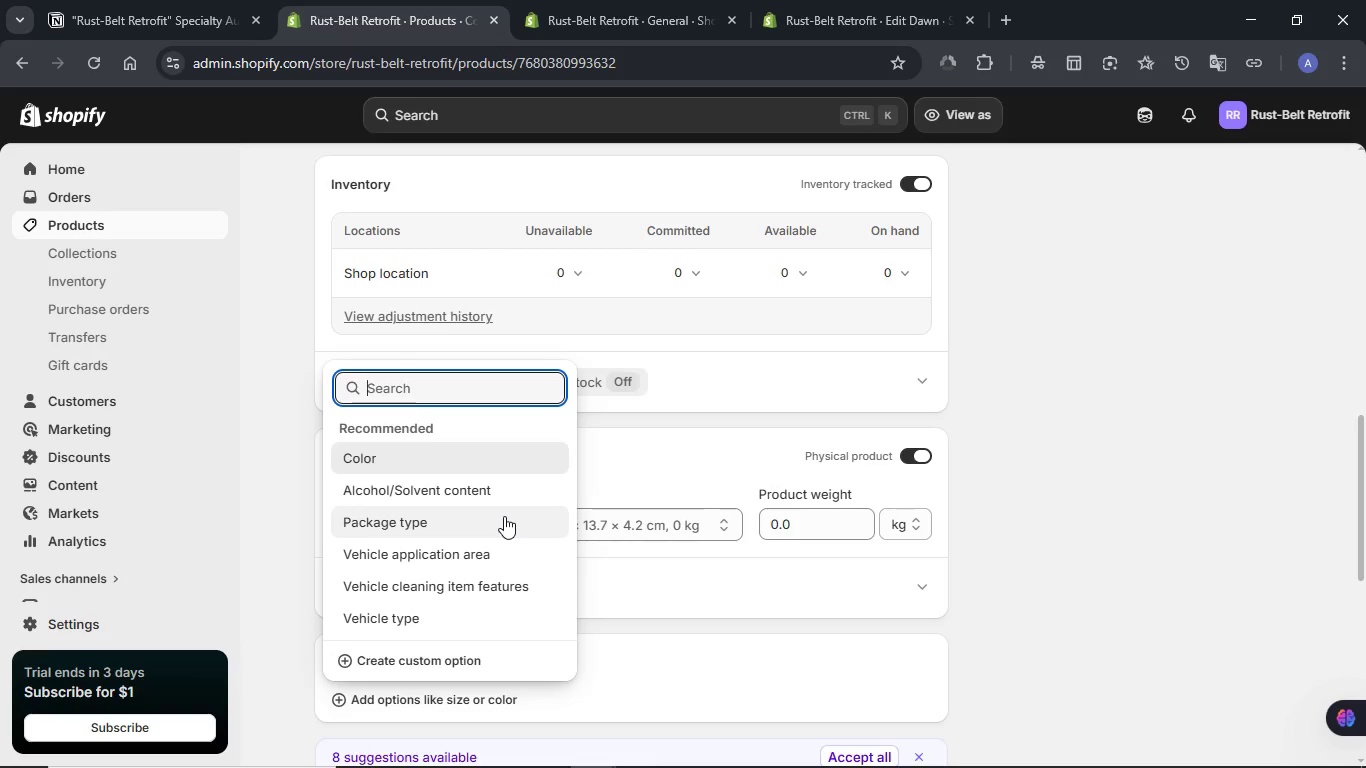 
hold_key(key=ShiftRight, duration=0.61)
 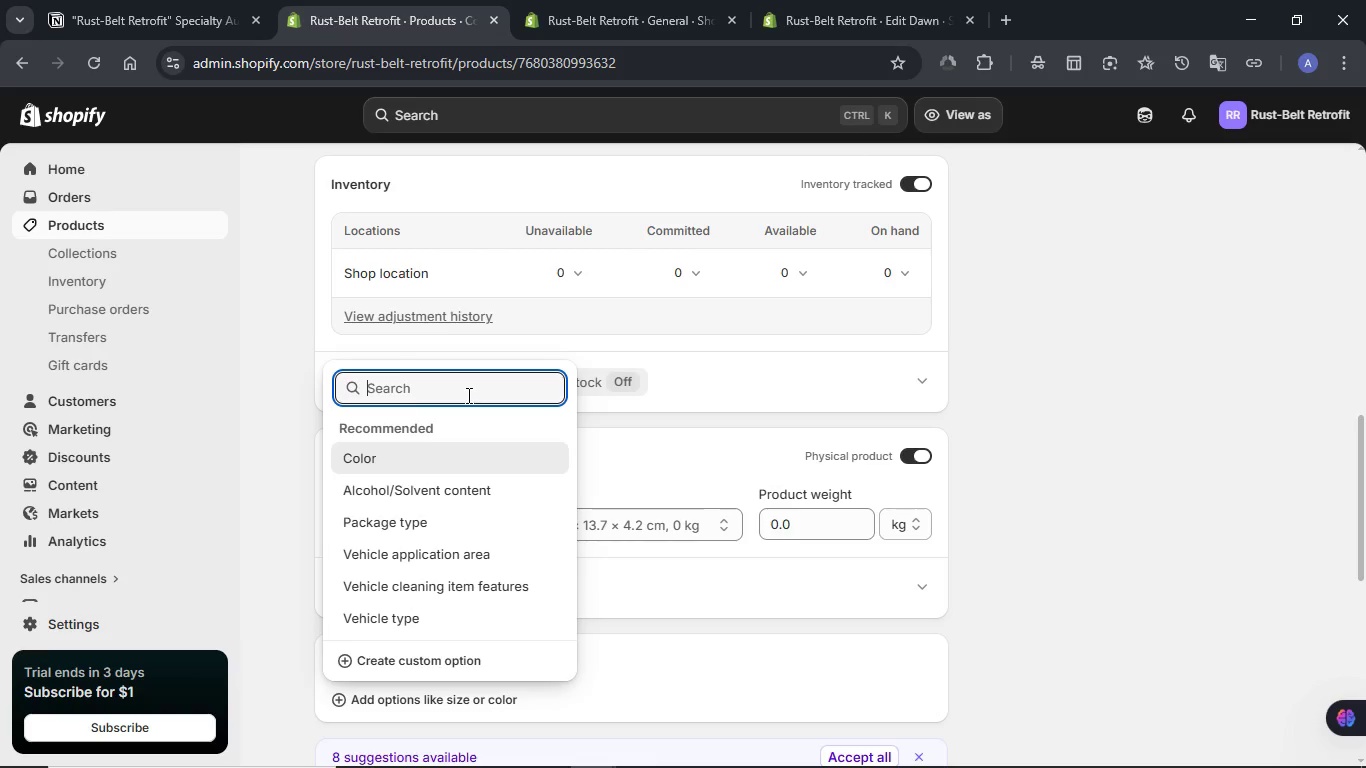 
hold_key(key=S, duration=0.61)
 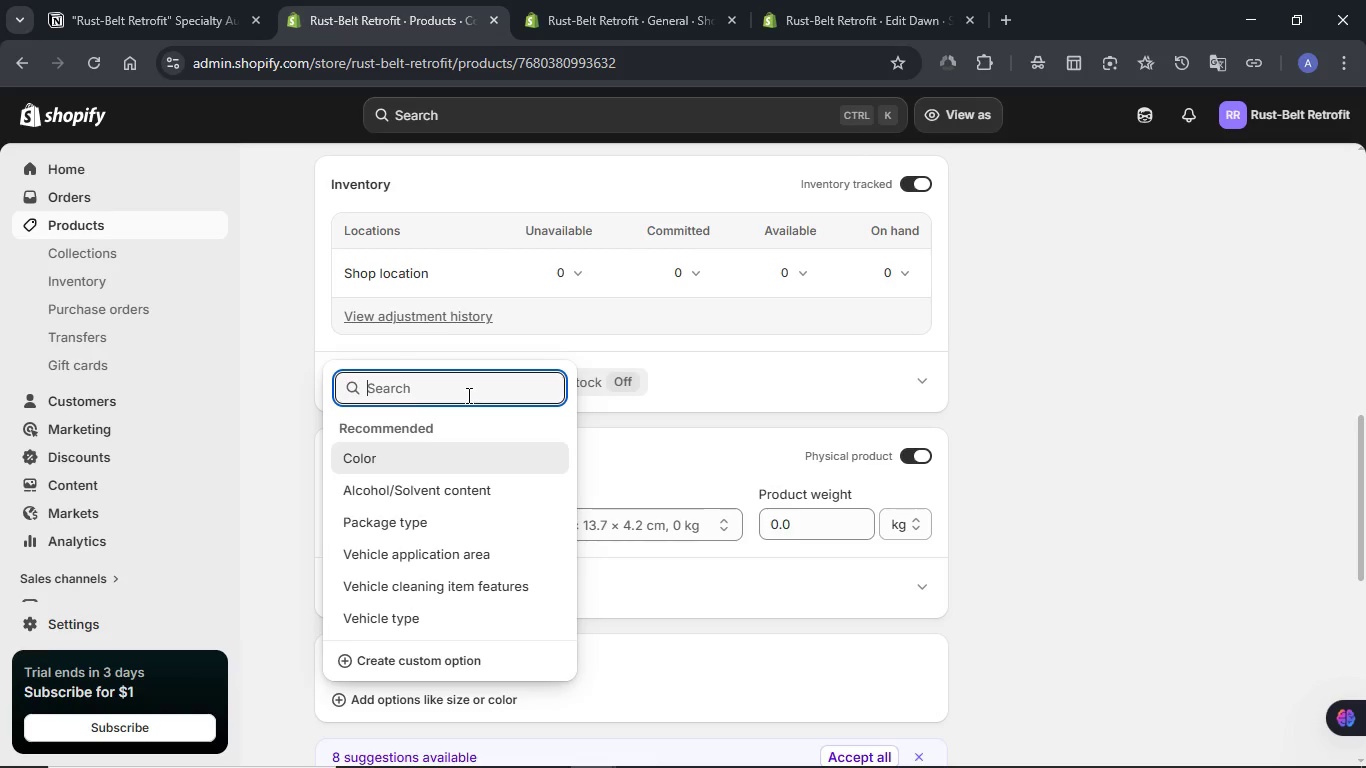 
type(iz)
 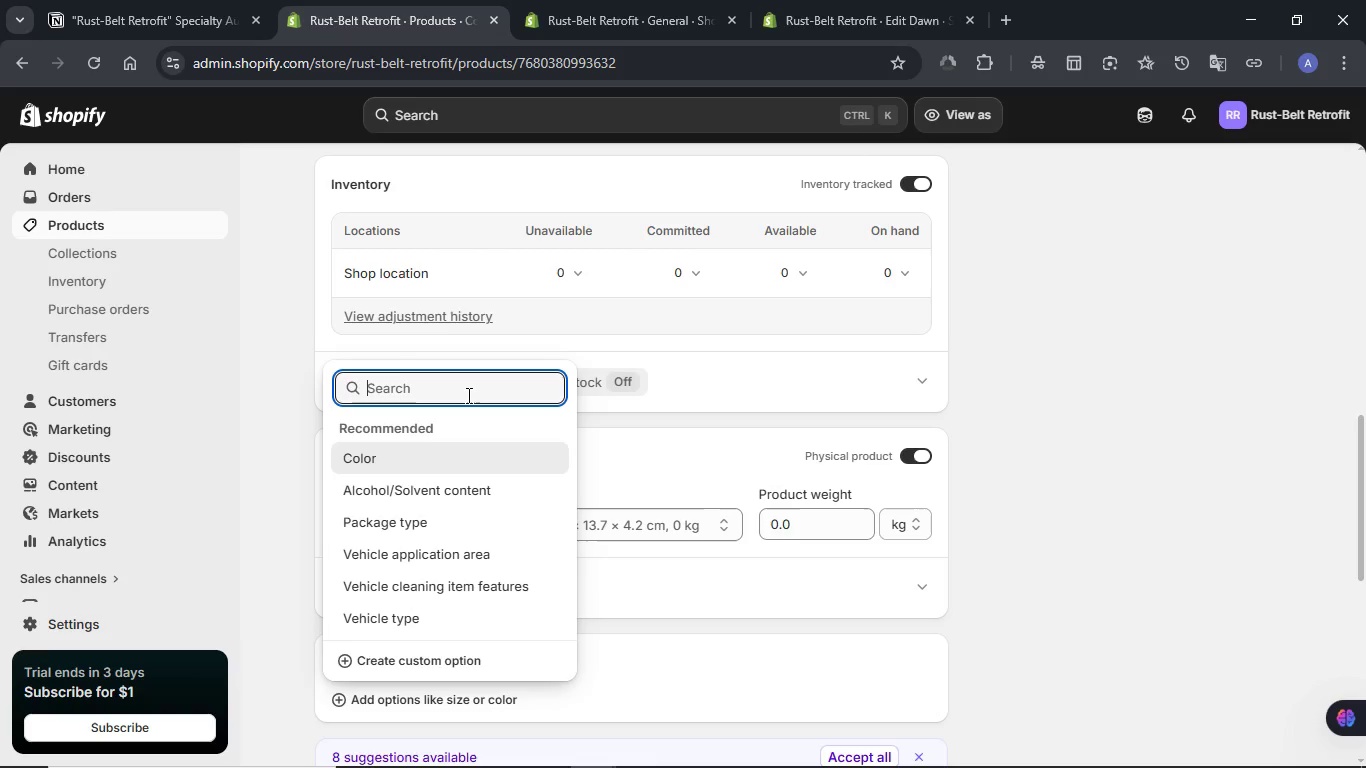 
hold_key(key=E, duration=0.31)
 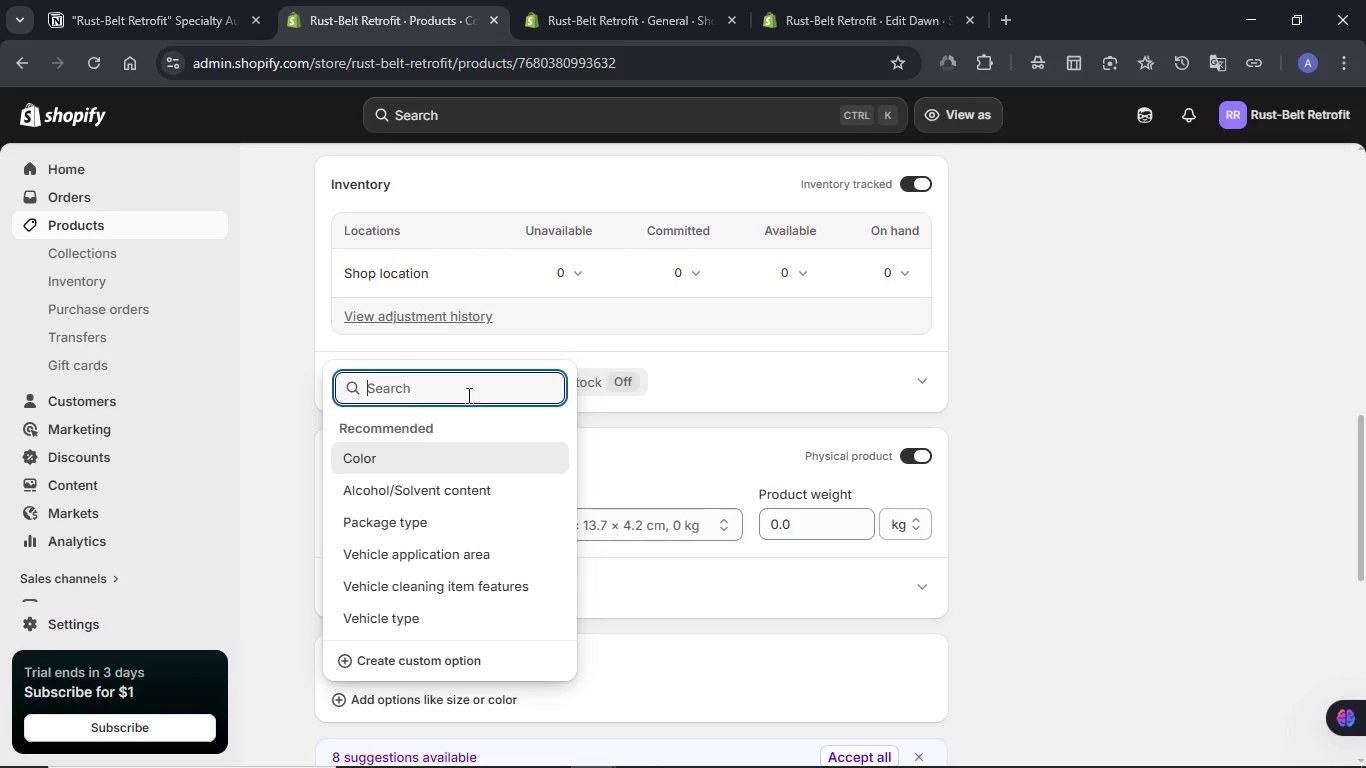 
left_click([465, 399])
 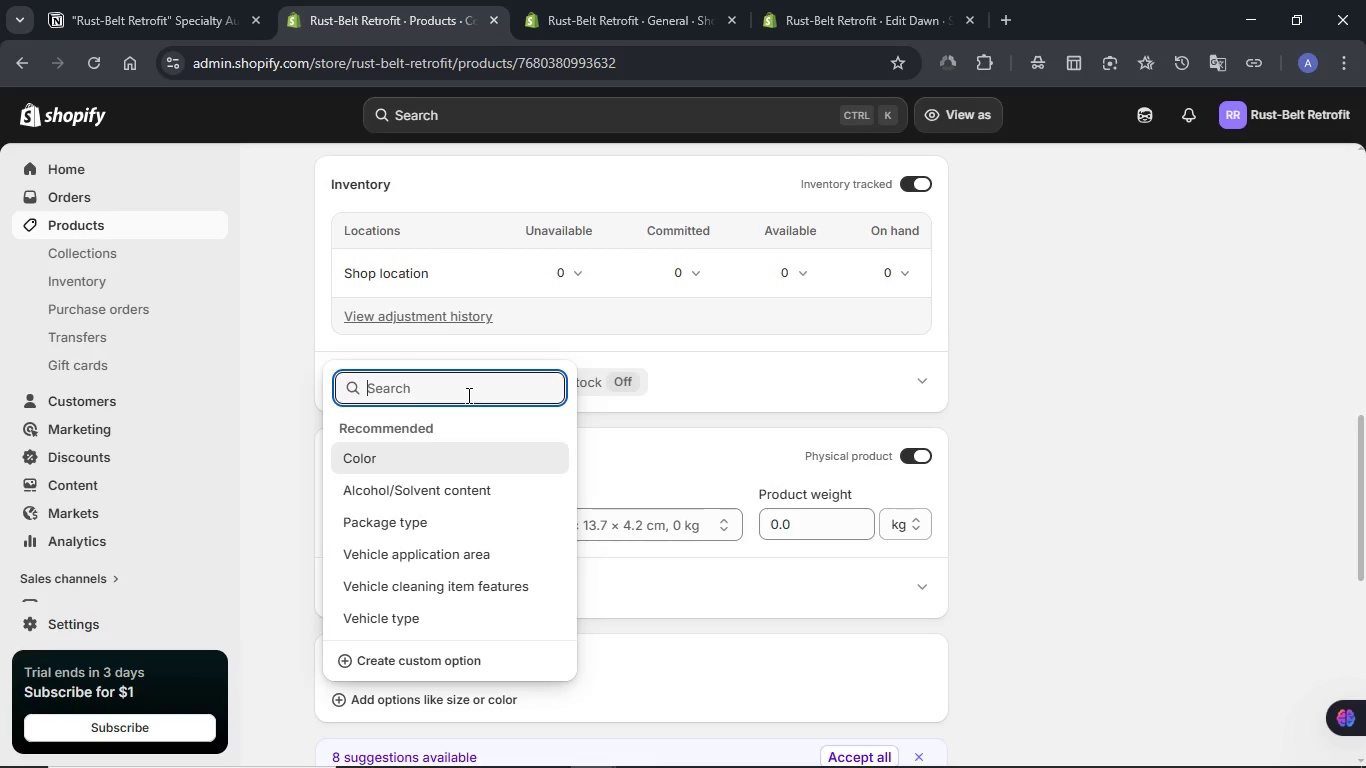 
double_click([449, 371])
 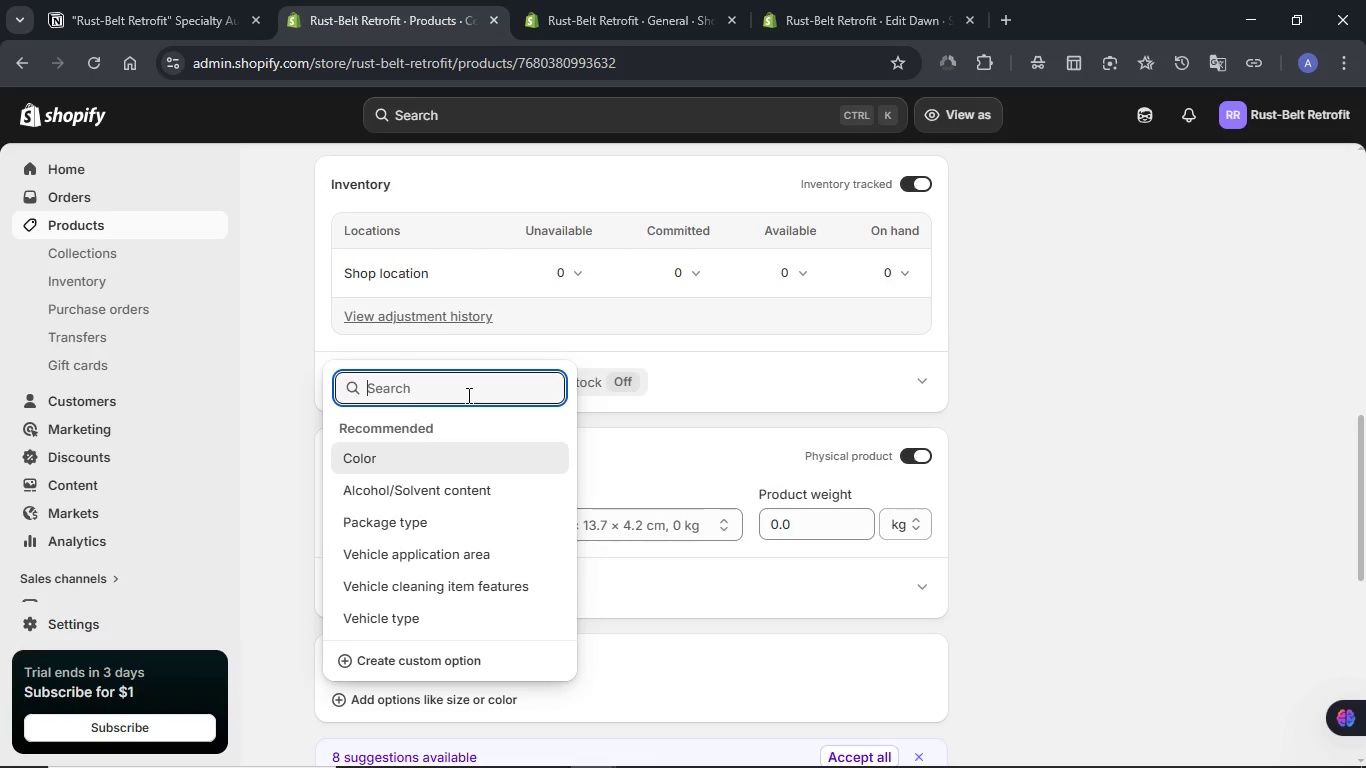 
wait(5.03)
 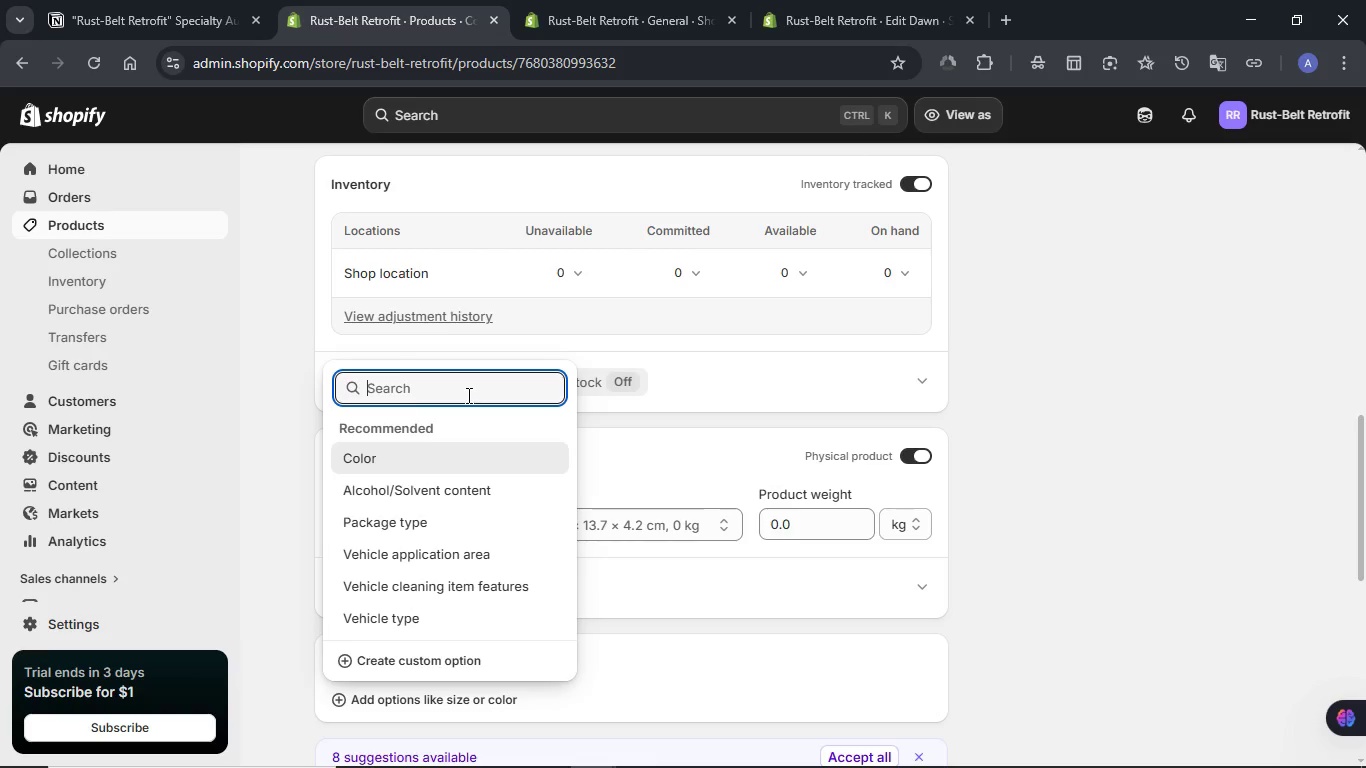 
left_click([1028, 372])
 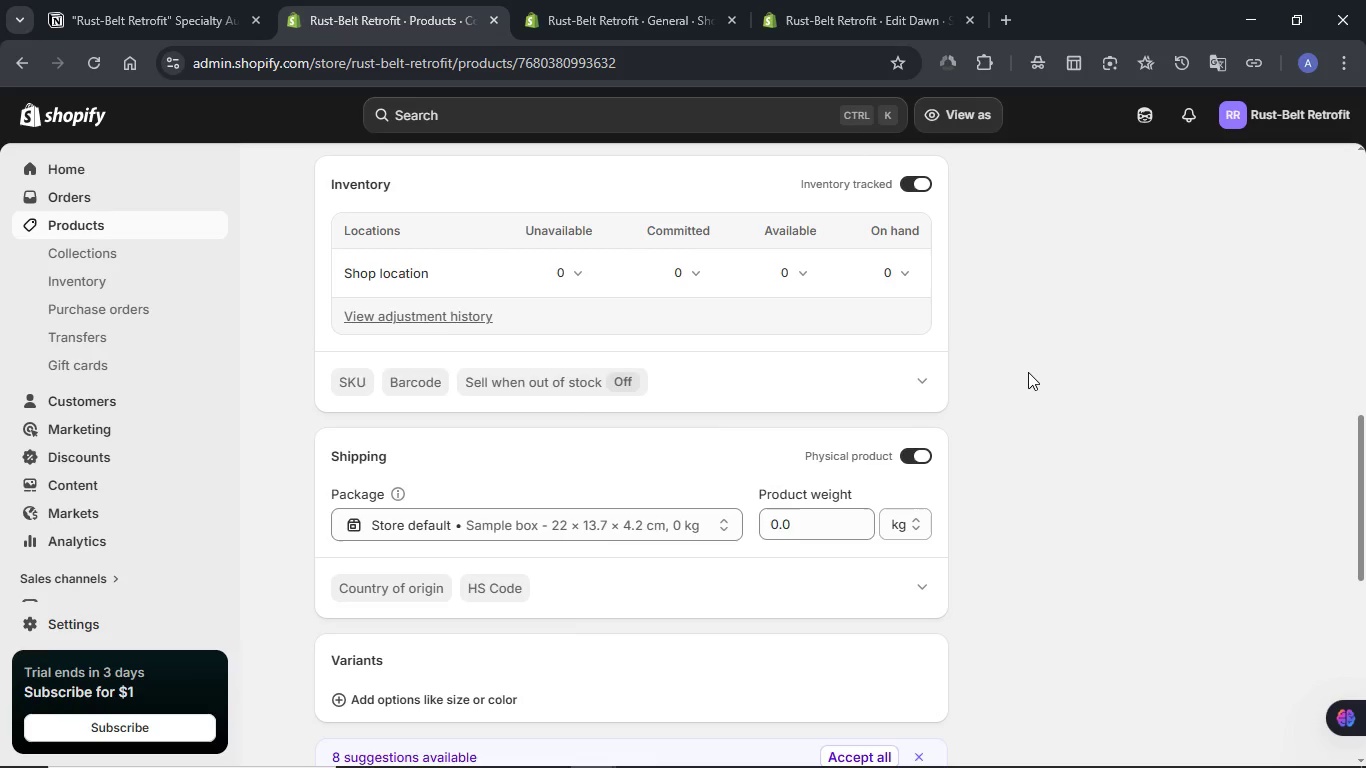 
wait(23.08)
 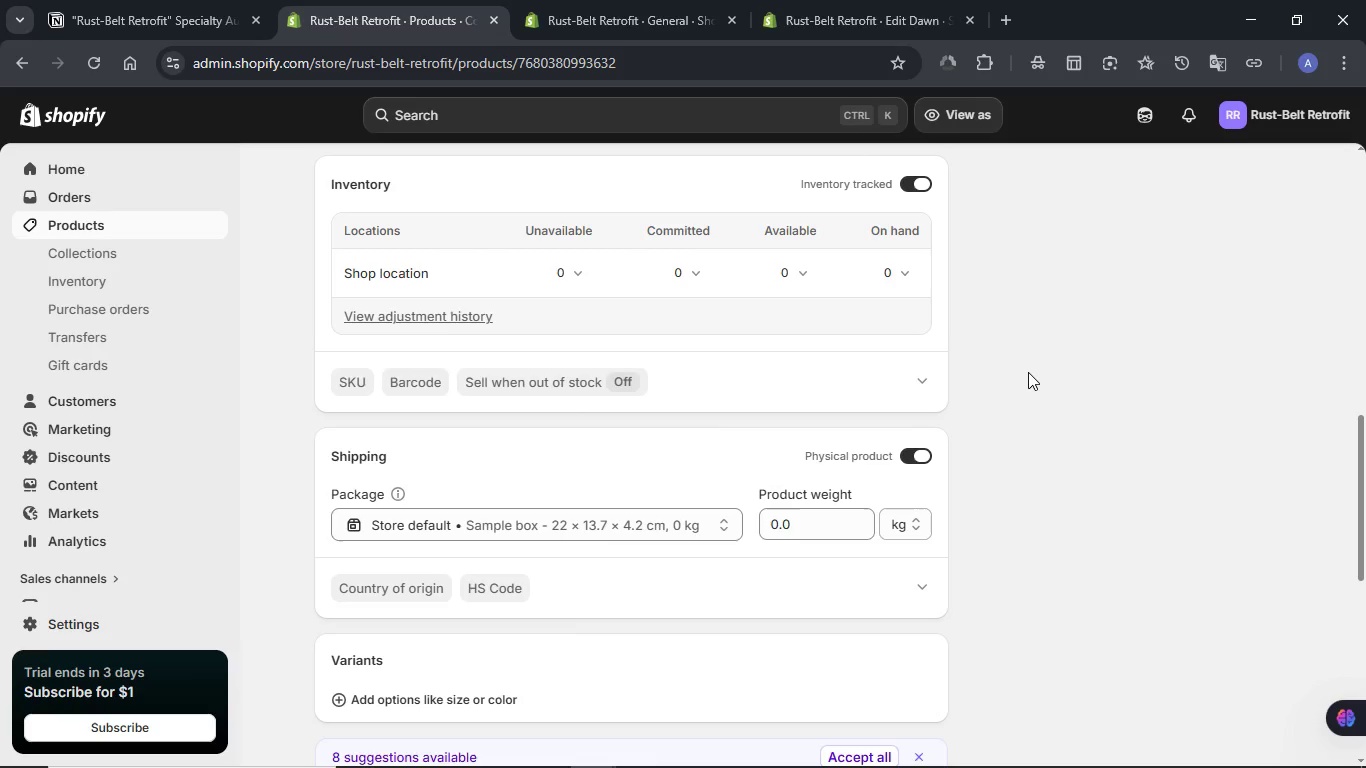 
scroll: coordinate [813, 396], scroll_direction: down, amount: 3.0
 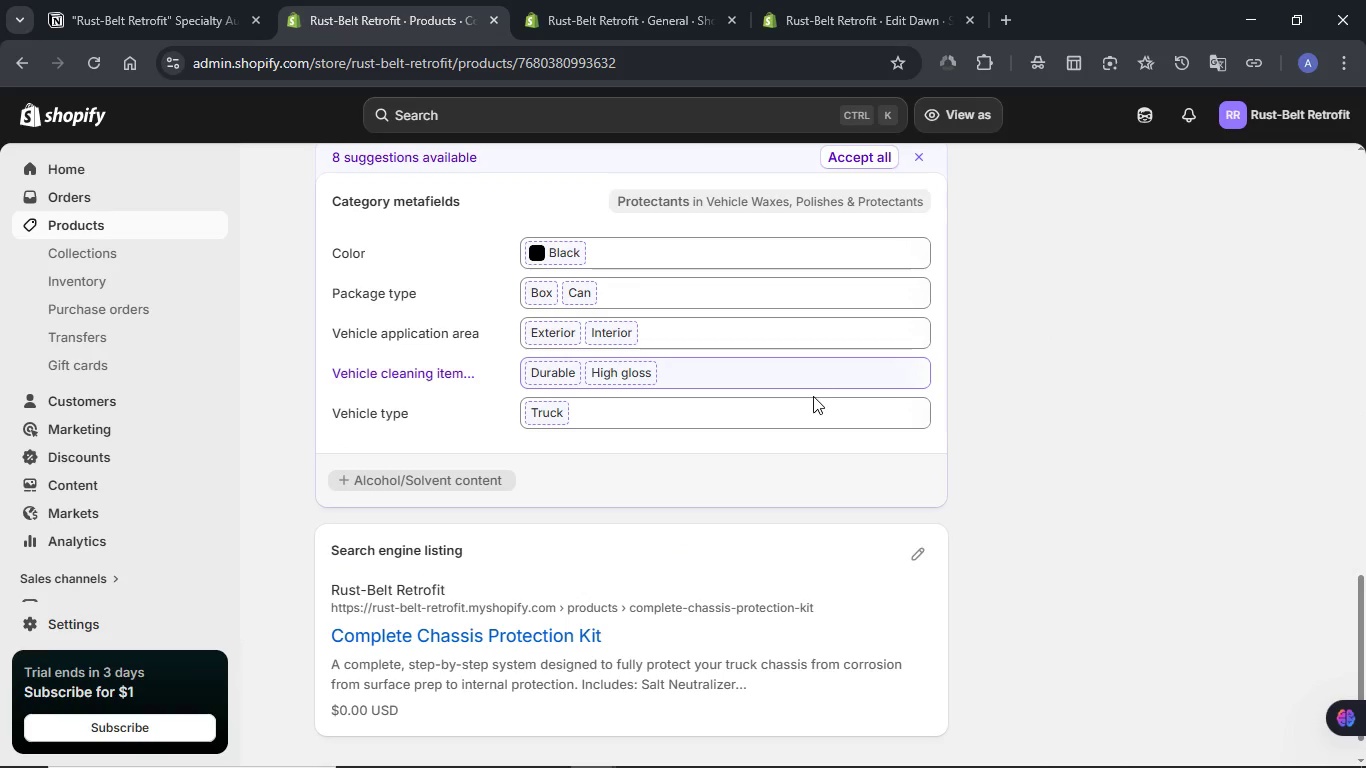 
scroll: coordinate [568, 386], scroll_direction: up, amount: 10.0
 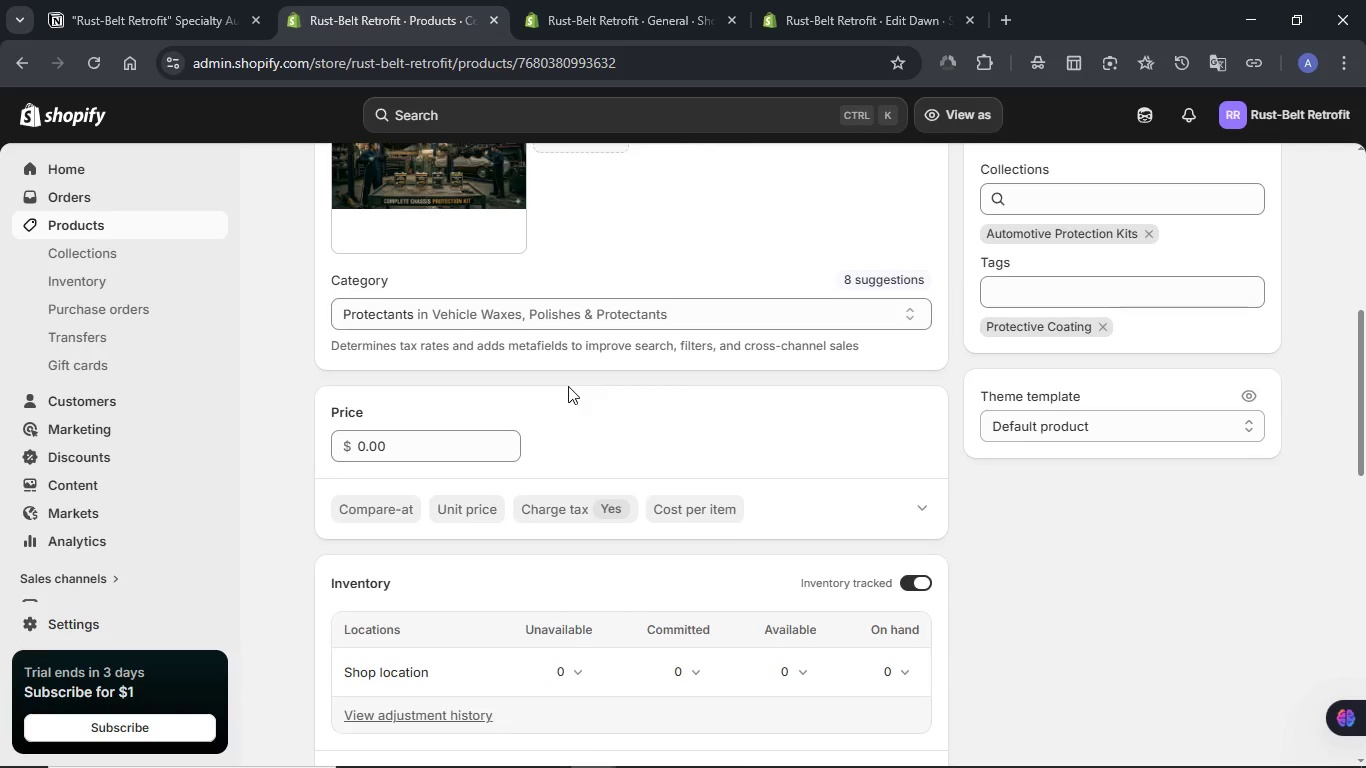 
scroll: coordinate [568, 386], scroll_direction: down, amount: 6.0
 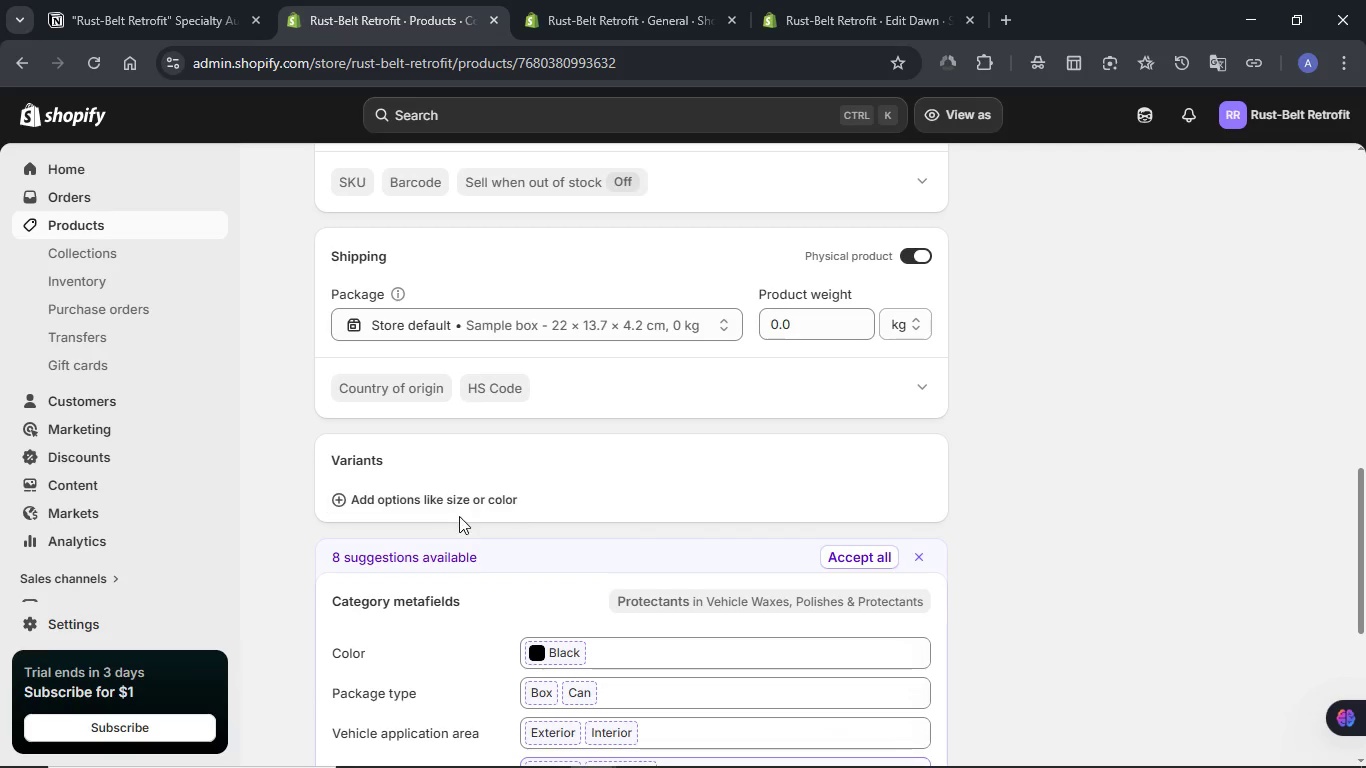 
left_click([458, 502])
 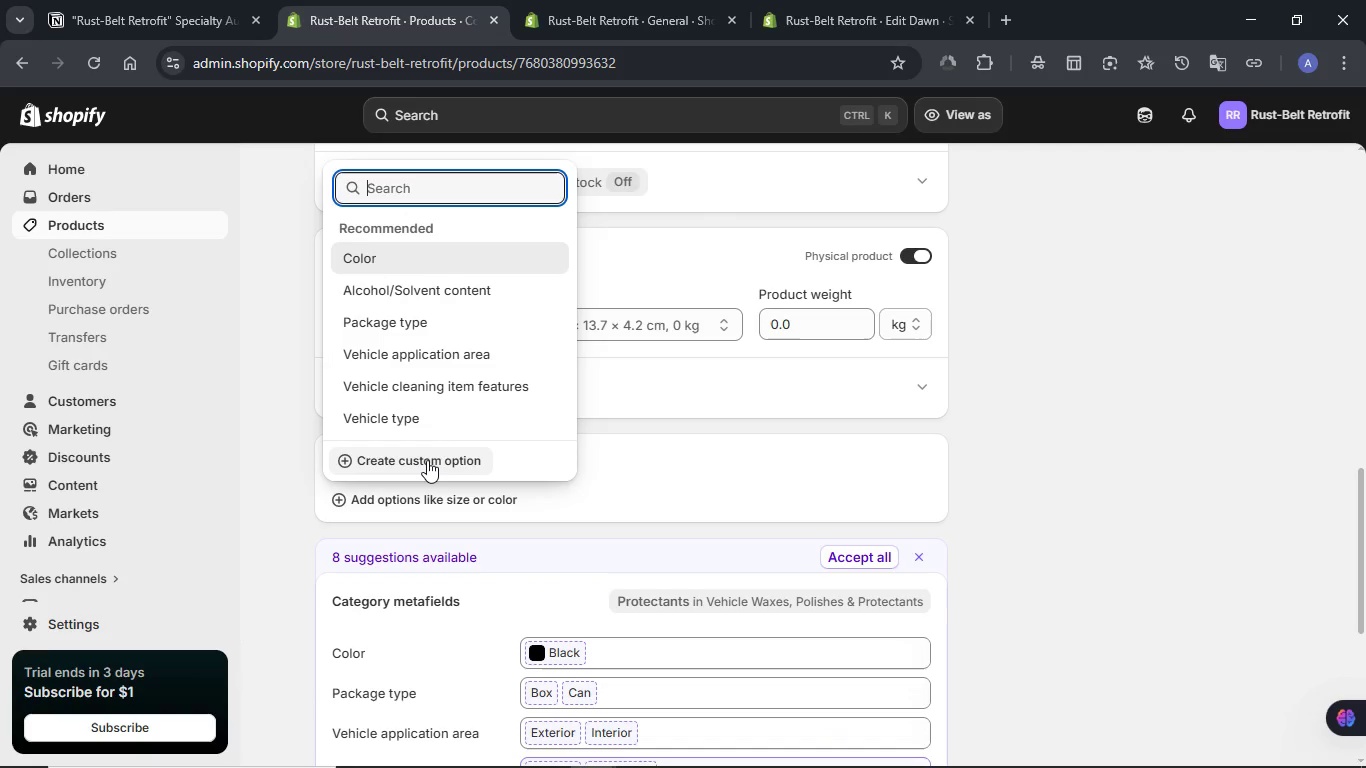 
left_click([427, 460])
 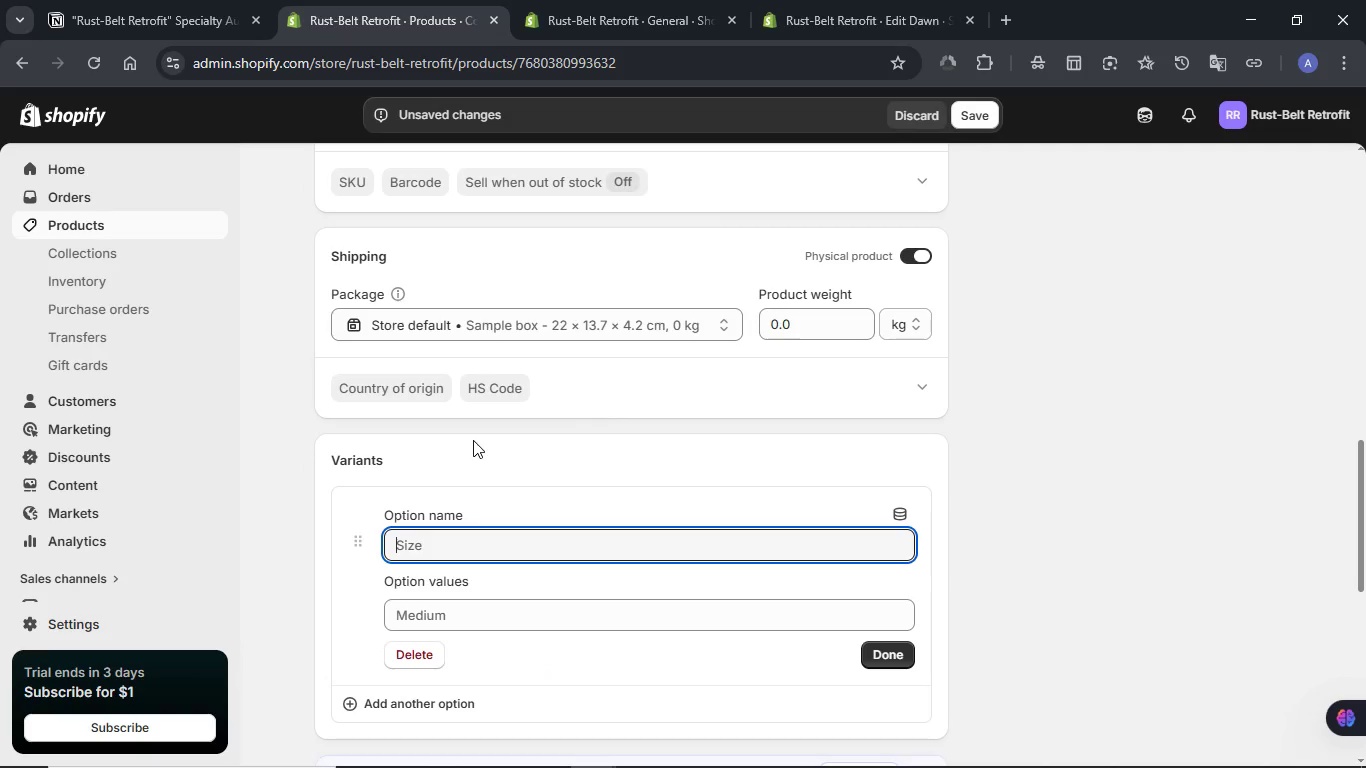 
wait(10.44)
 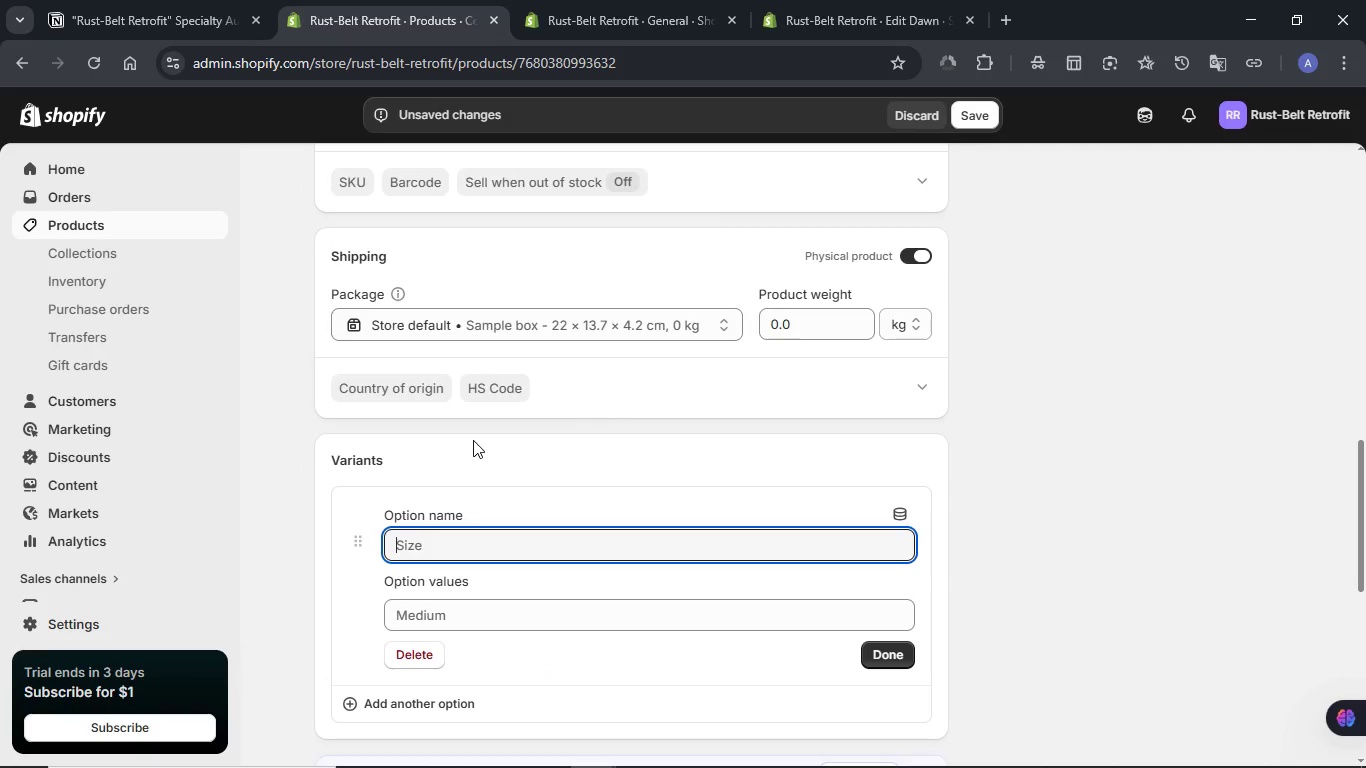 
left_click([471, 610])
 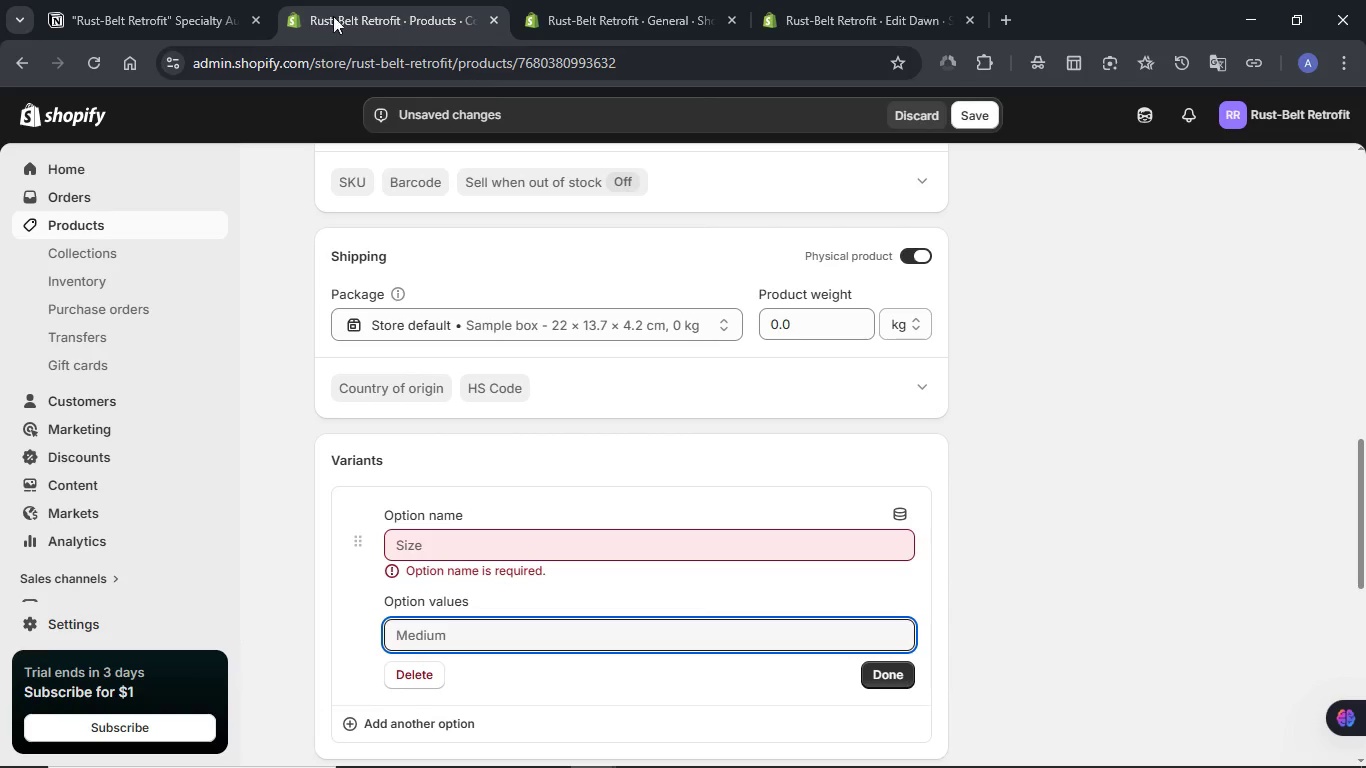 
left_click([166, 0])
 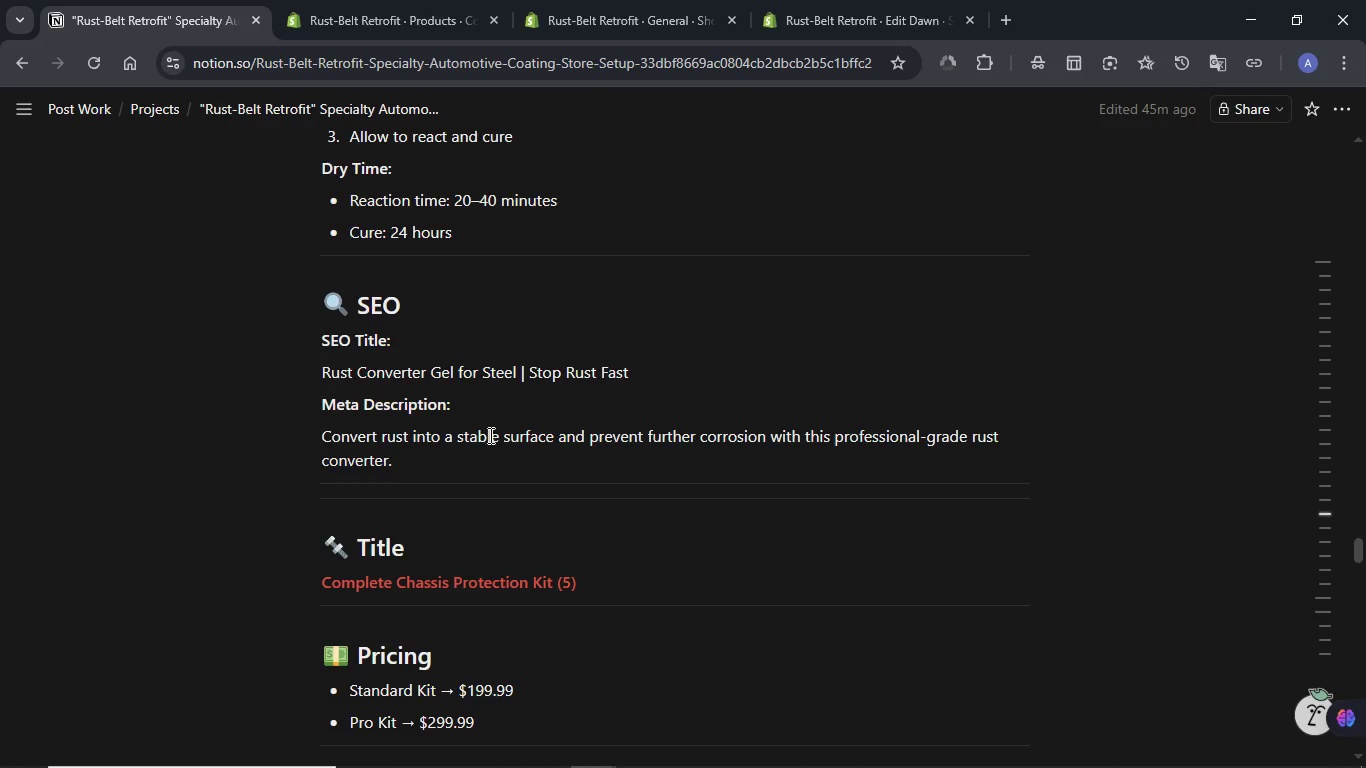 
scroll: coordinate [489, 435], scroll_direction: down, amount: 1.0
 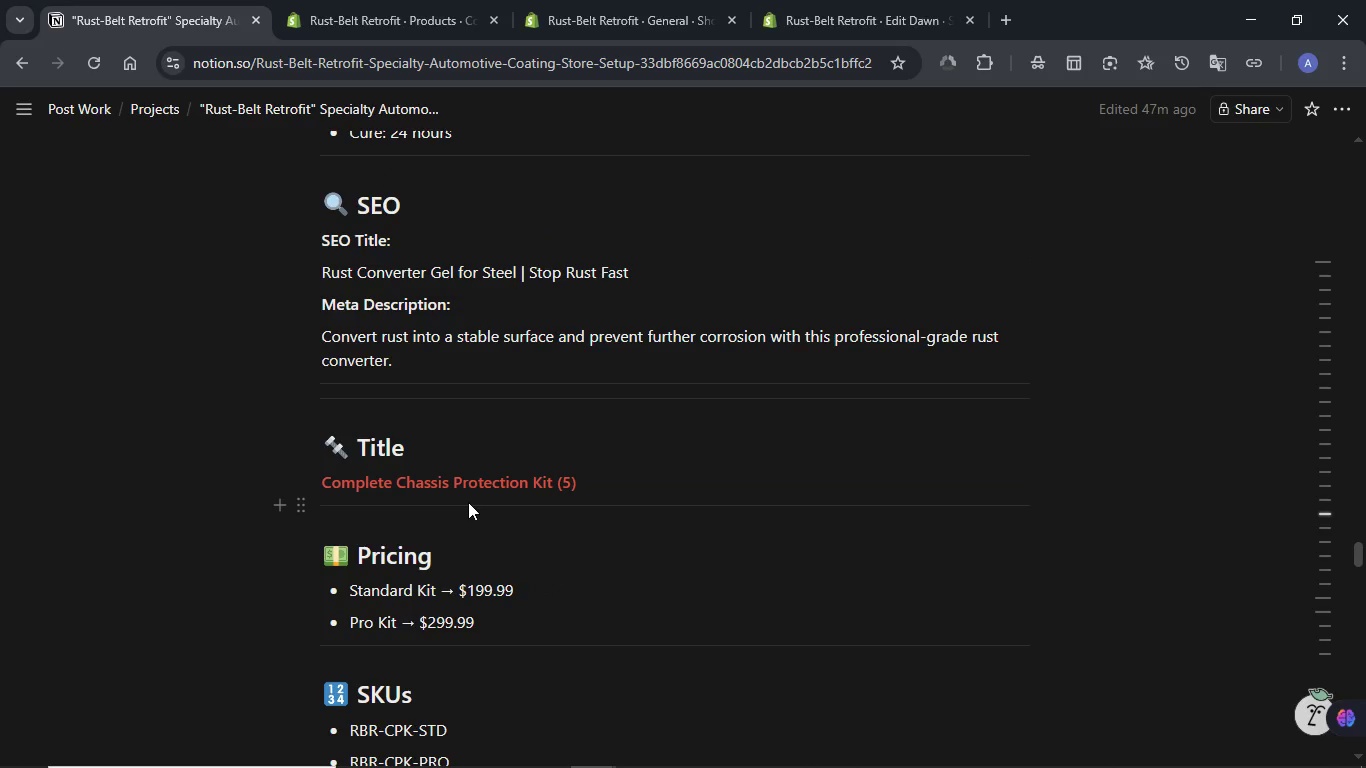 
left_click([396, 0])
 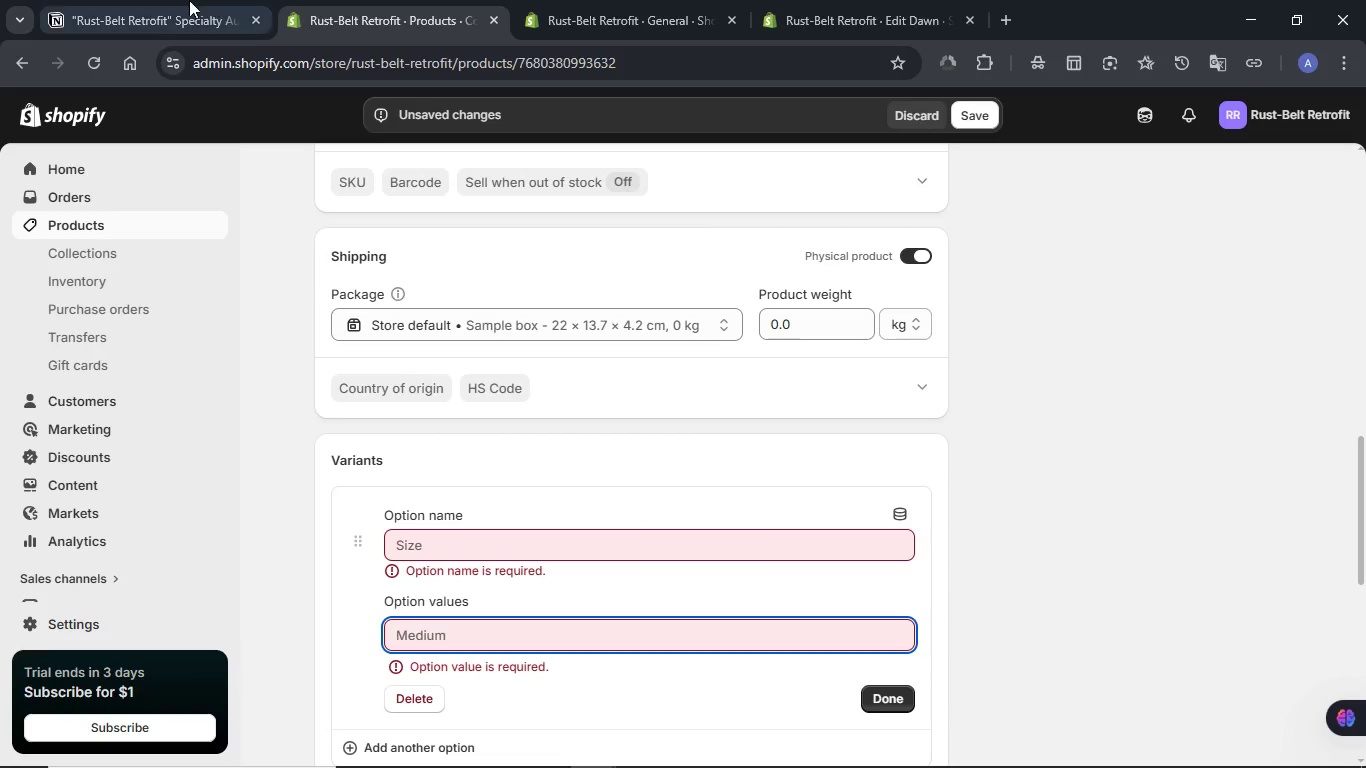 
left_click([184, 0])
 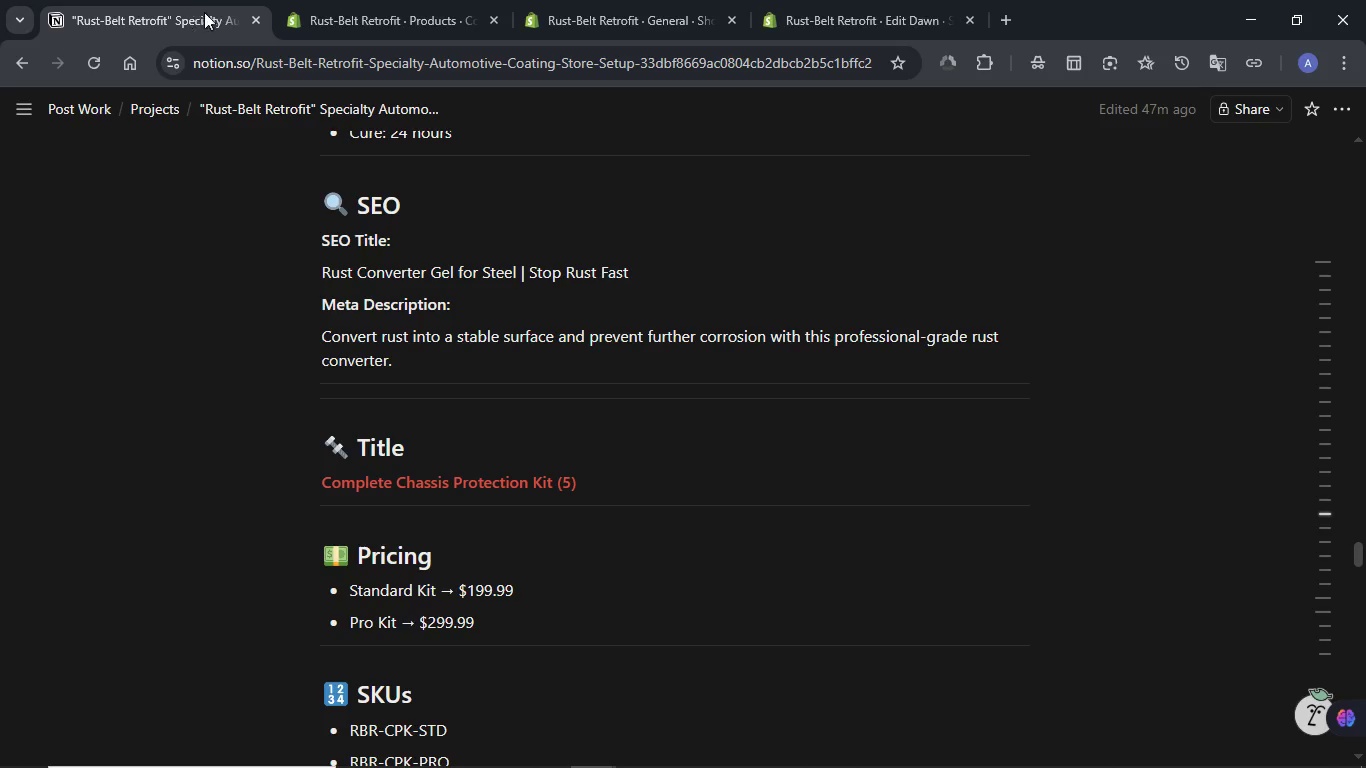 
wait(6.08)
 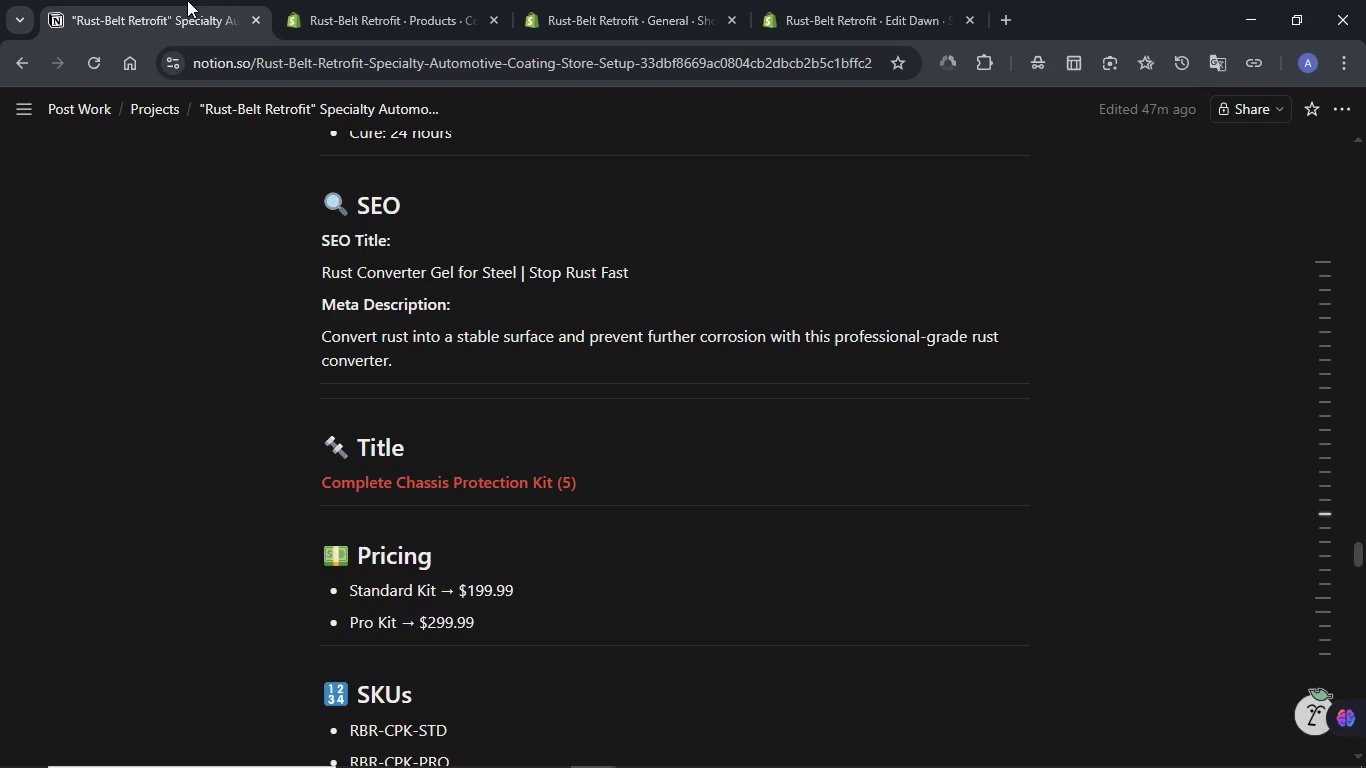 
left_click([439, 3])
 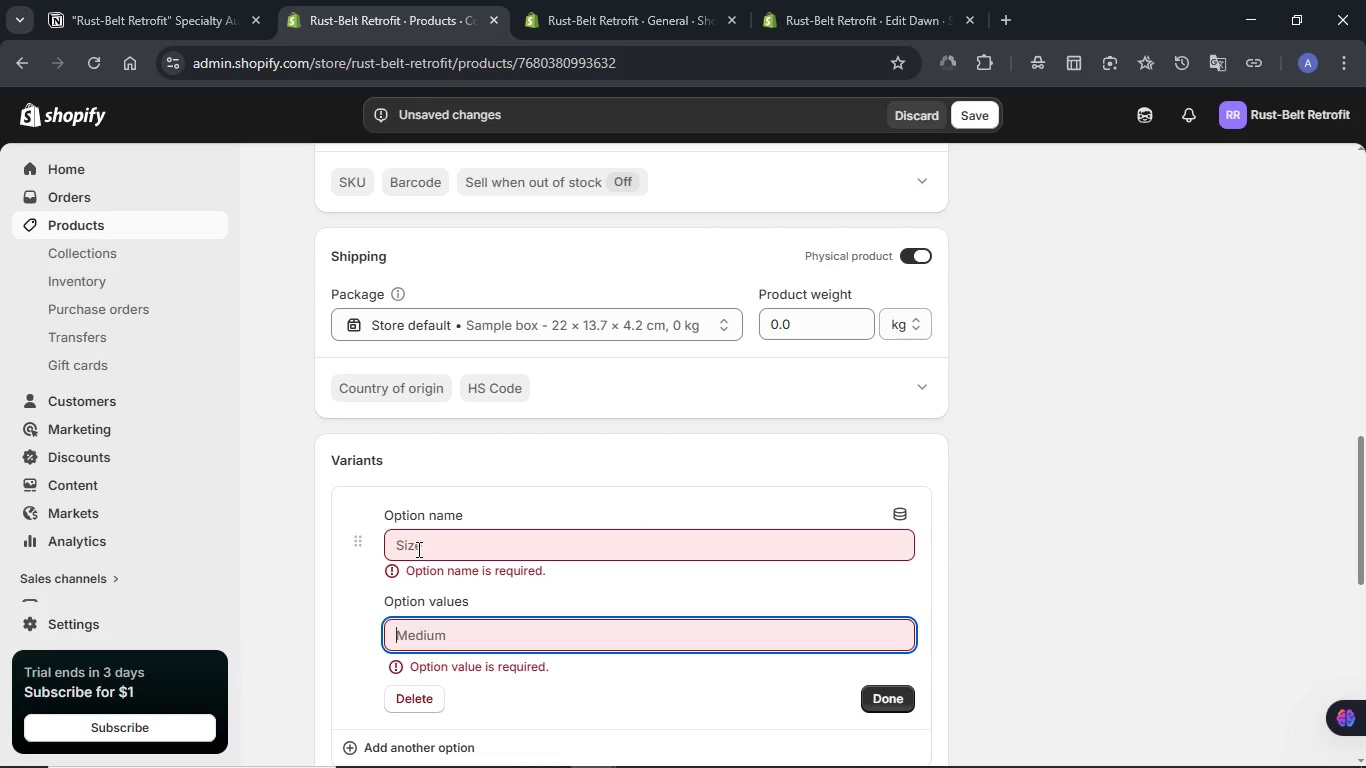 
left_click([417, 542])
 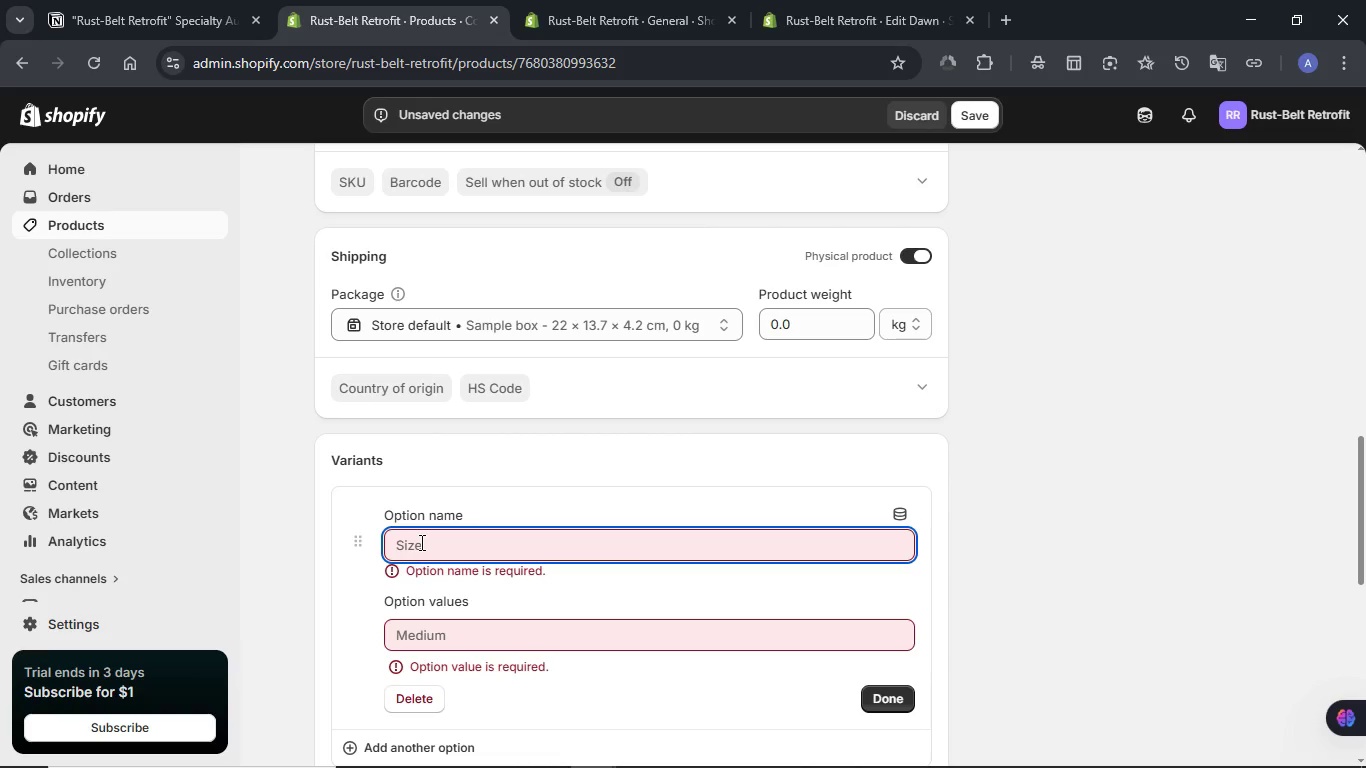 
type(Type)
 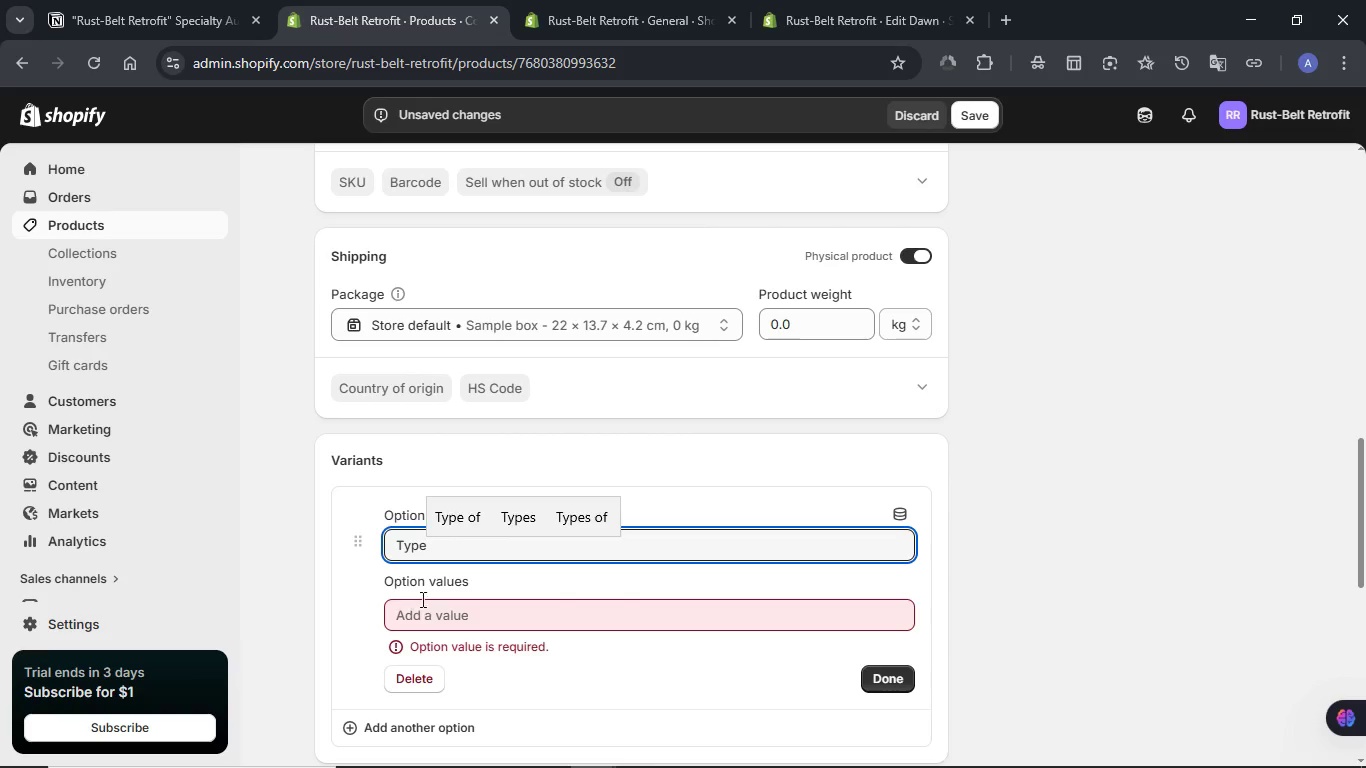 
left_click([430, 618])
 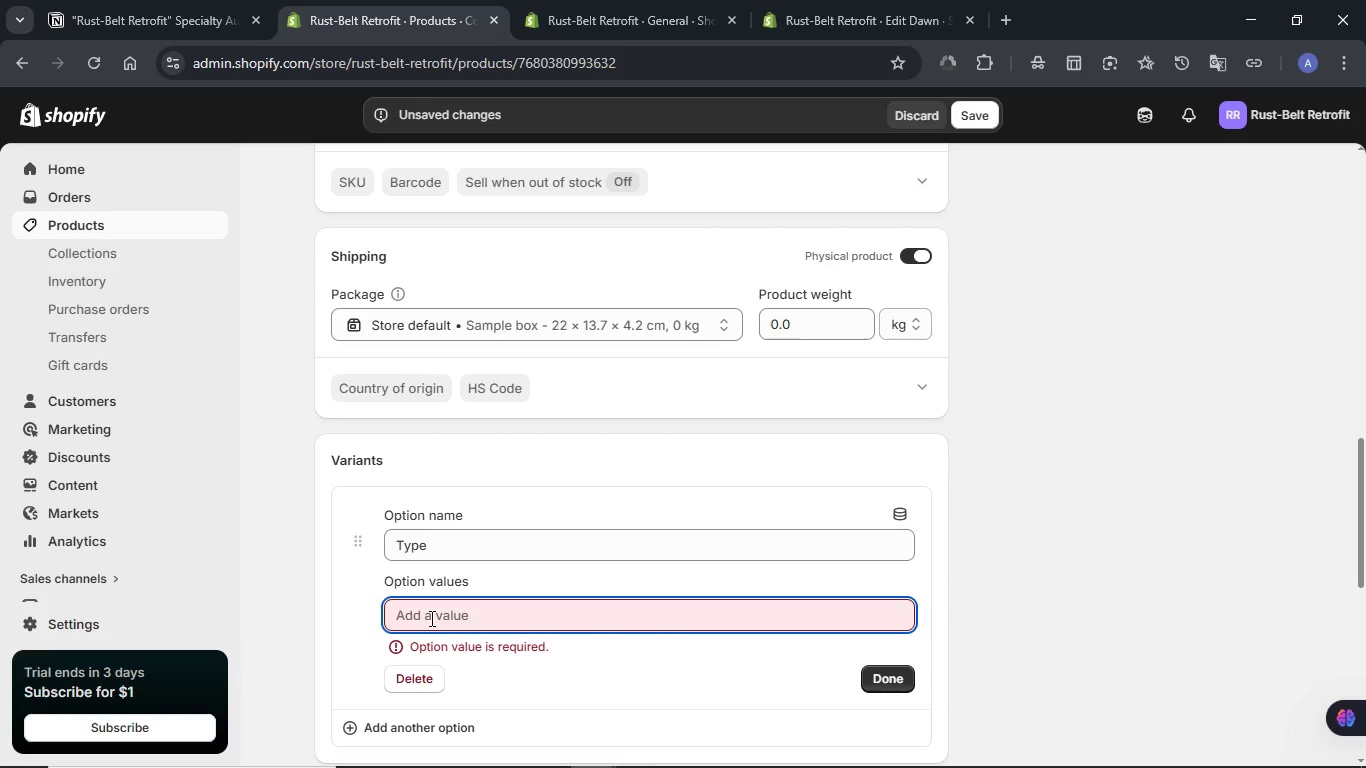 
type(Standard Kit)
 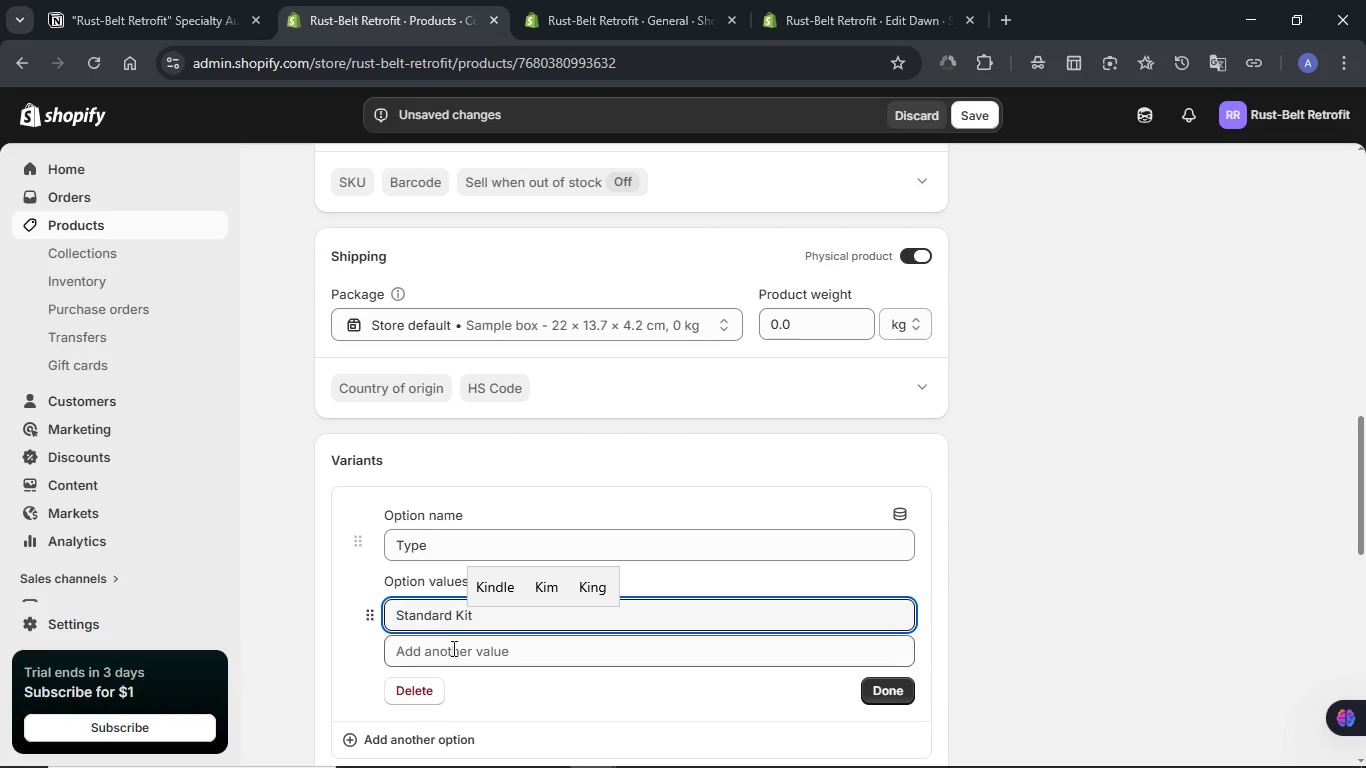 
left_click([457, 652])
 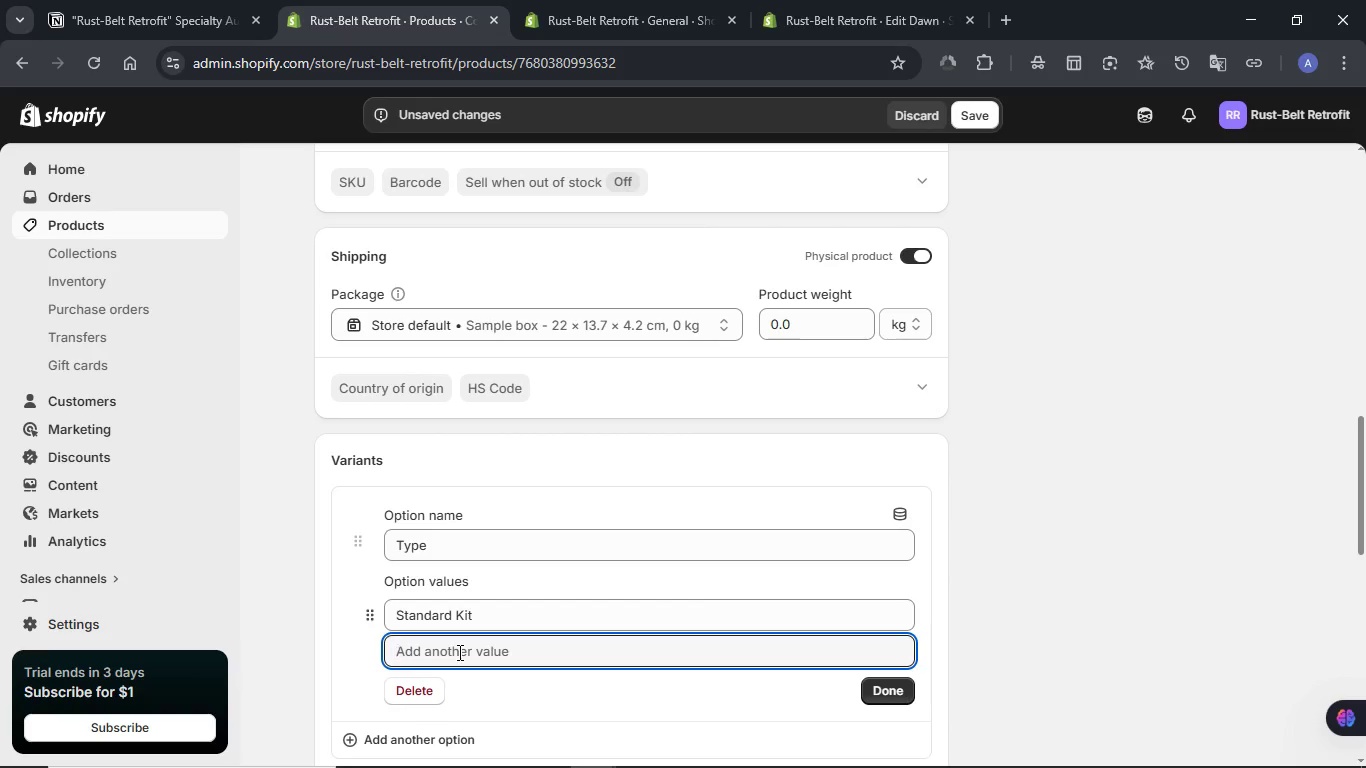 
type(Pro Kit)
 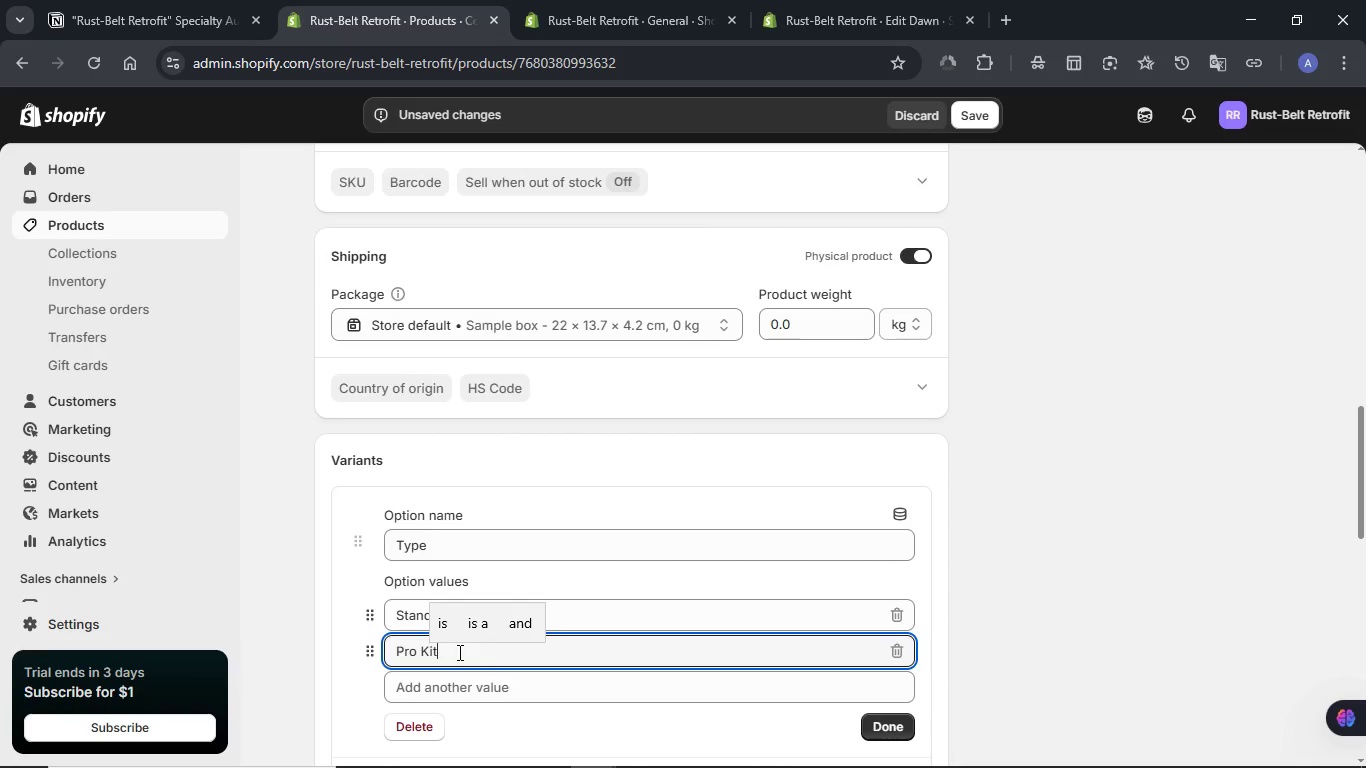 
left_click([886, 731])
 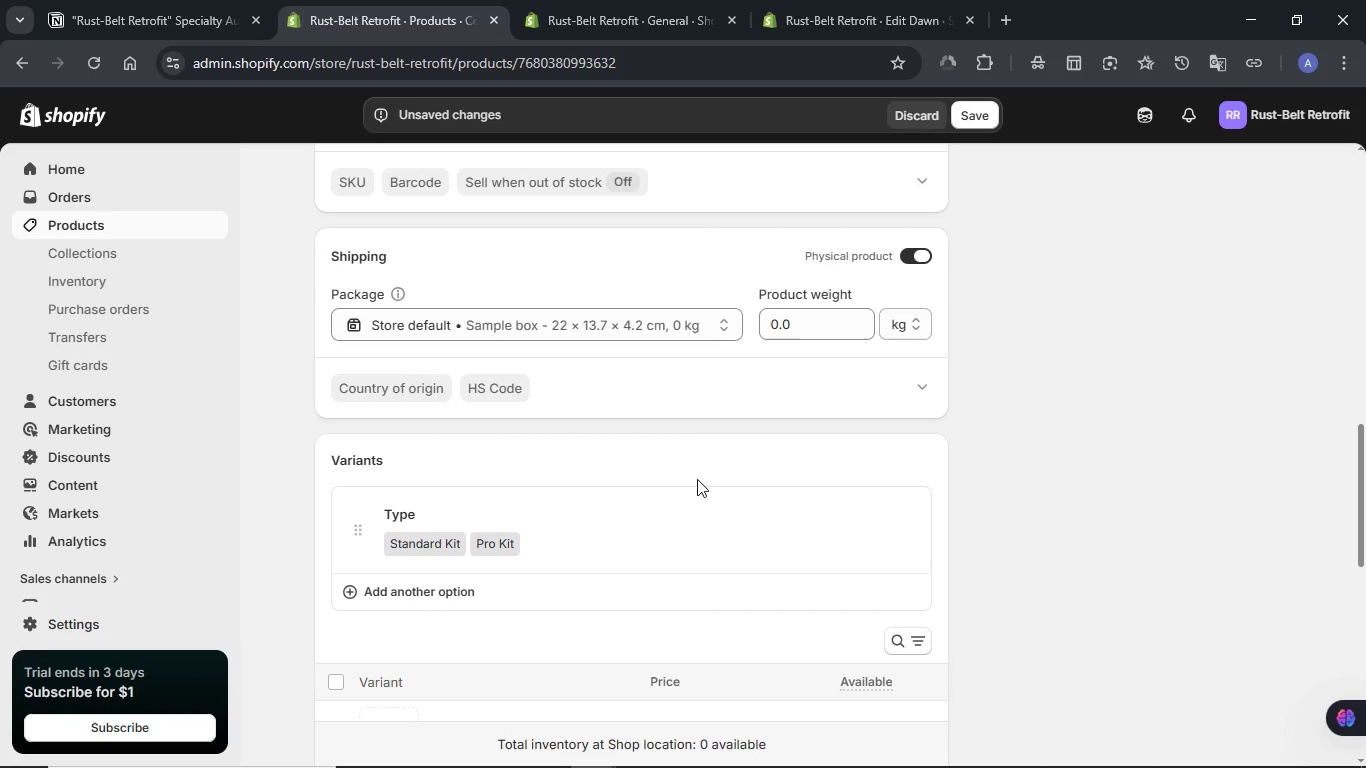 
scroll: coordinate [697, 479], scroll_direction: down, amount: 1.0
 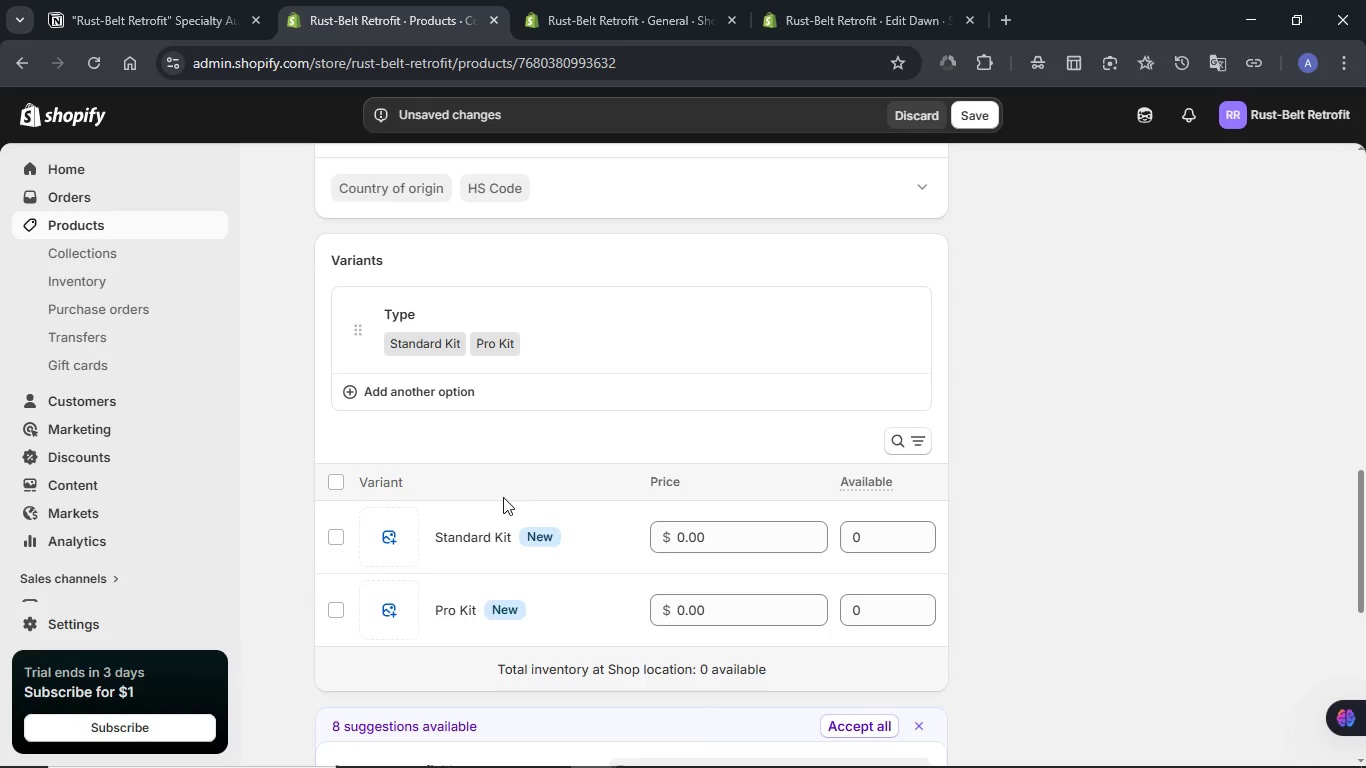 
left_click([386, 530])
 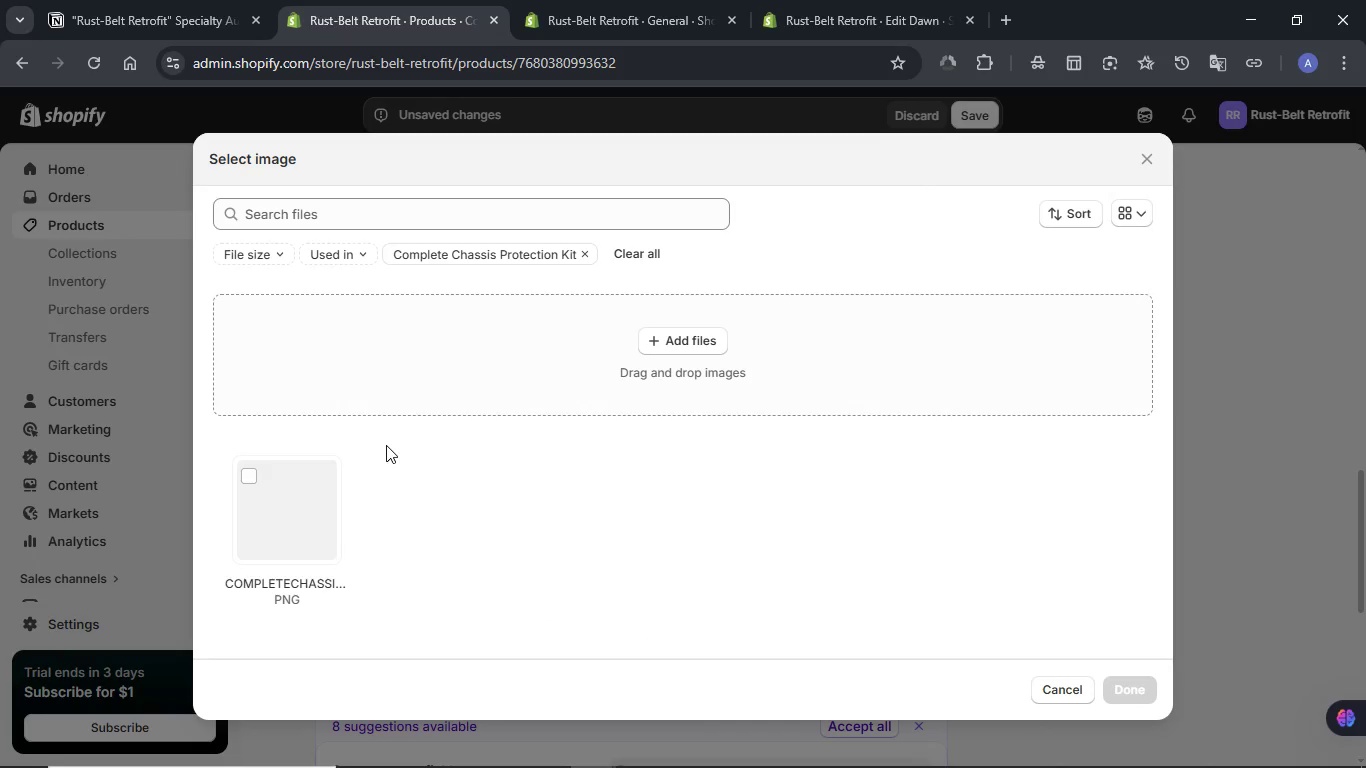 
left_click([302, 505])
 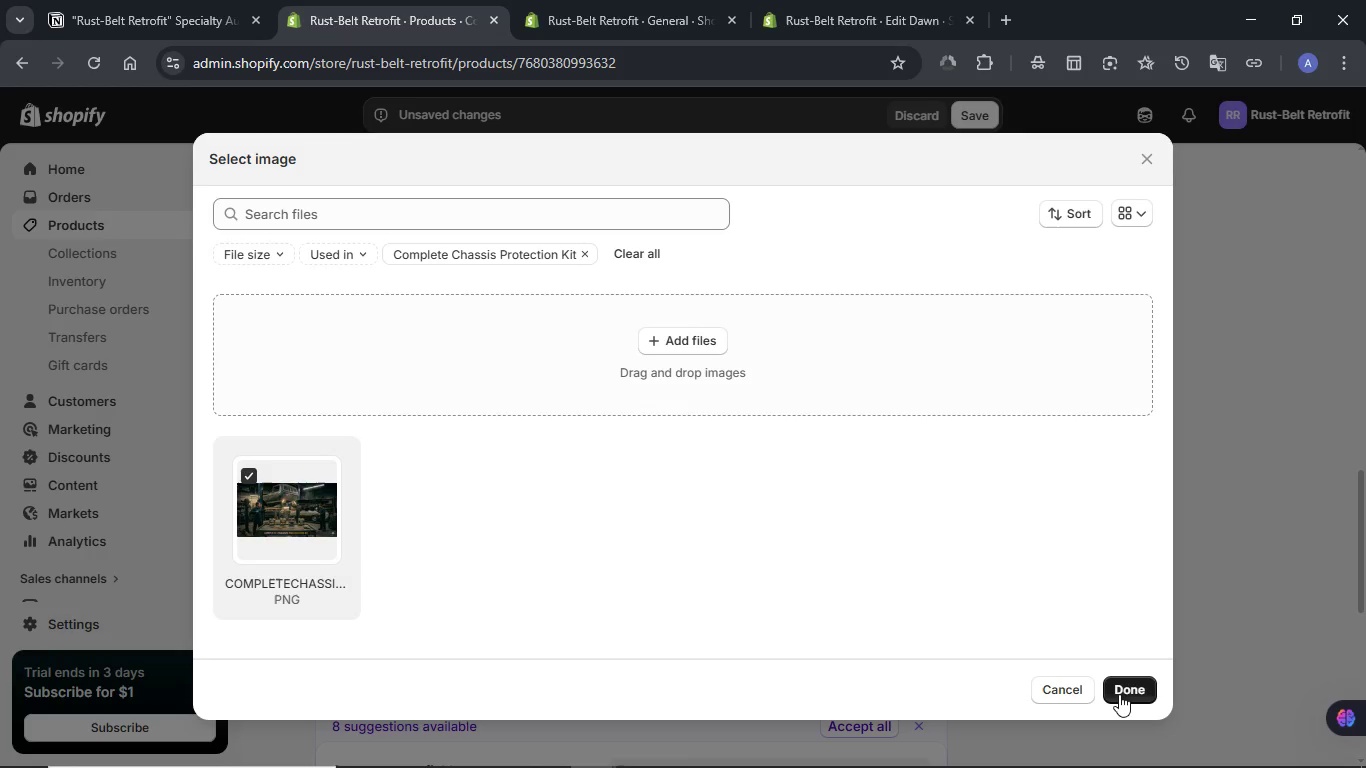 
left_click([1120, 694])
 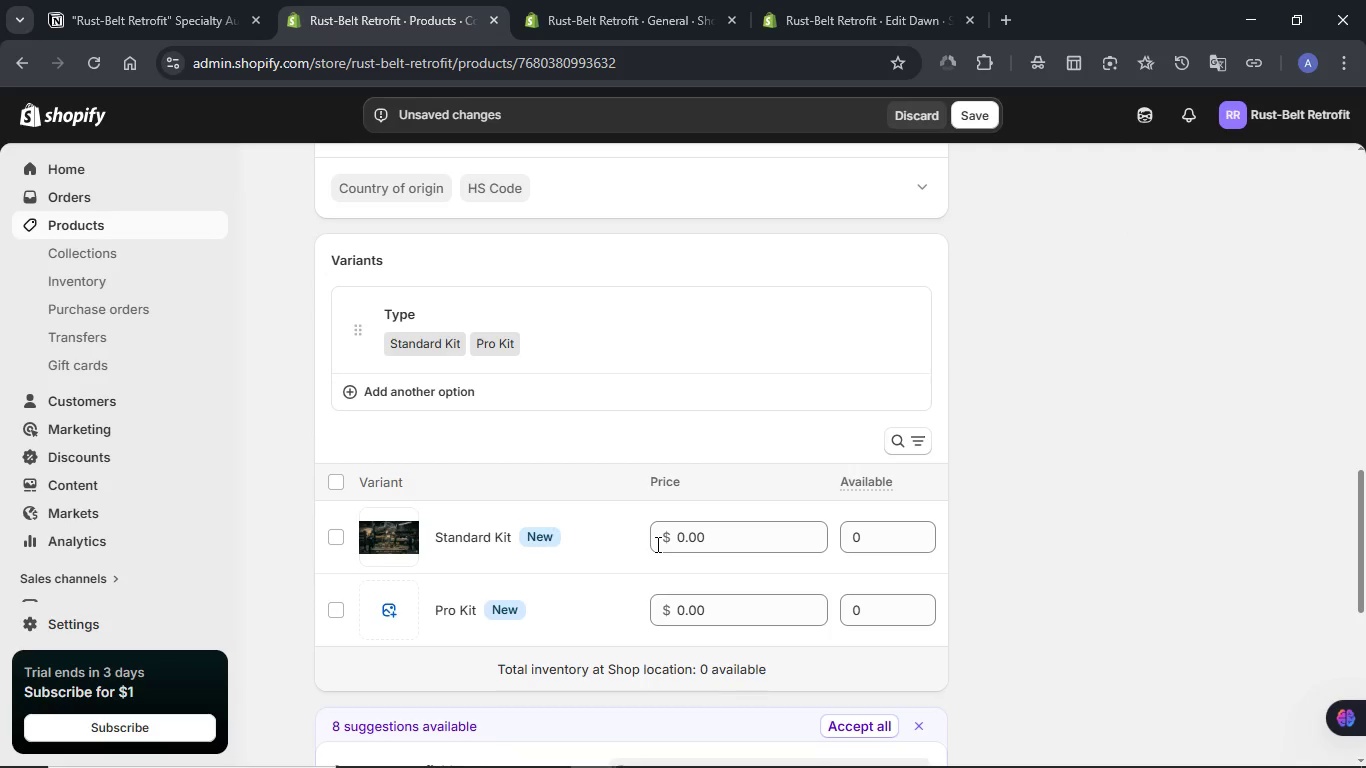 
wait(5.81)
 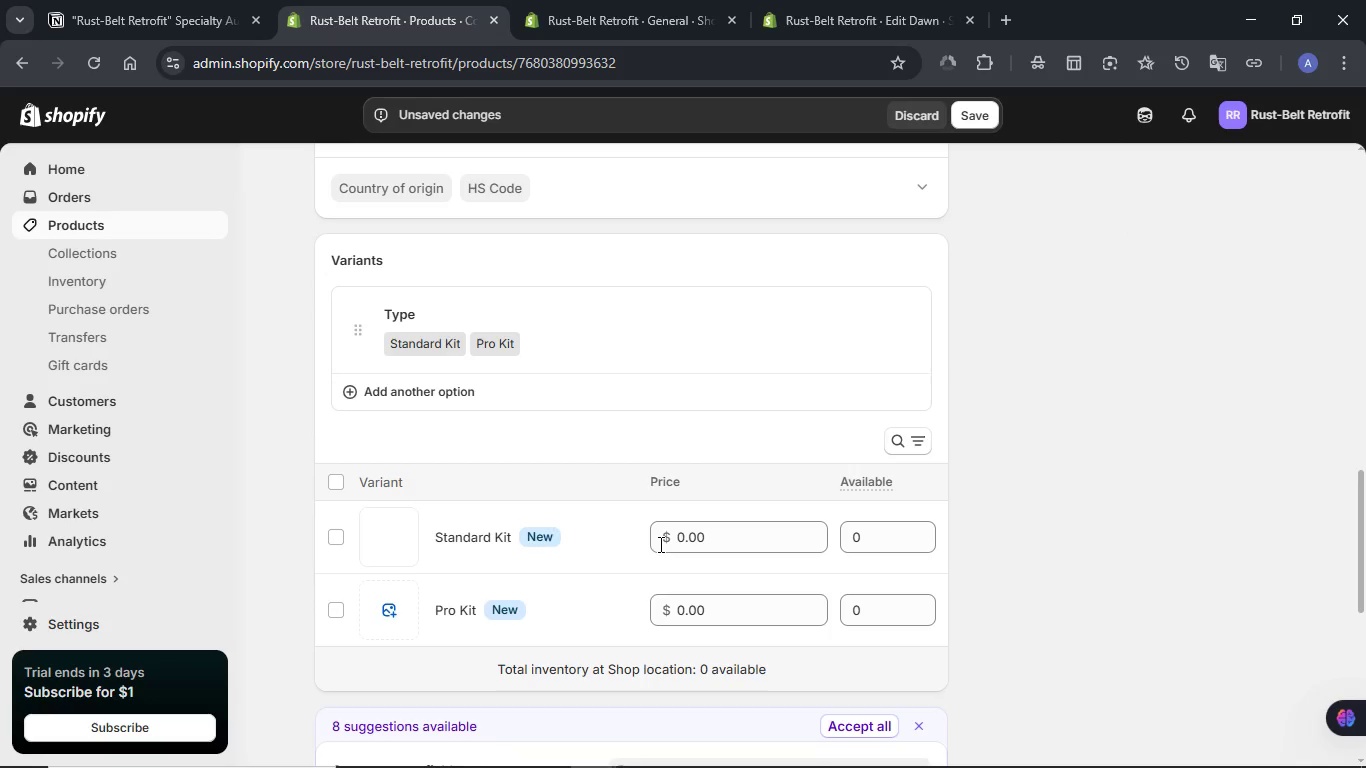 
left_click([398, 601])
 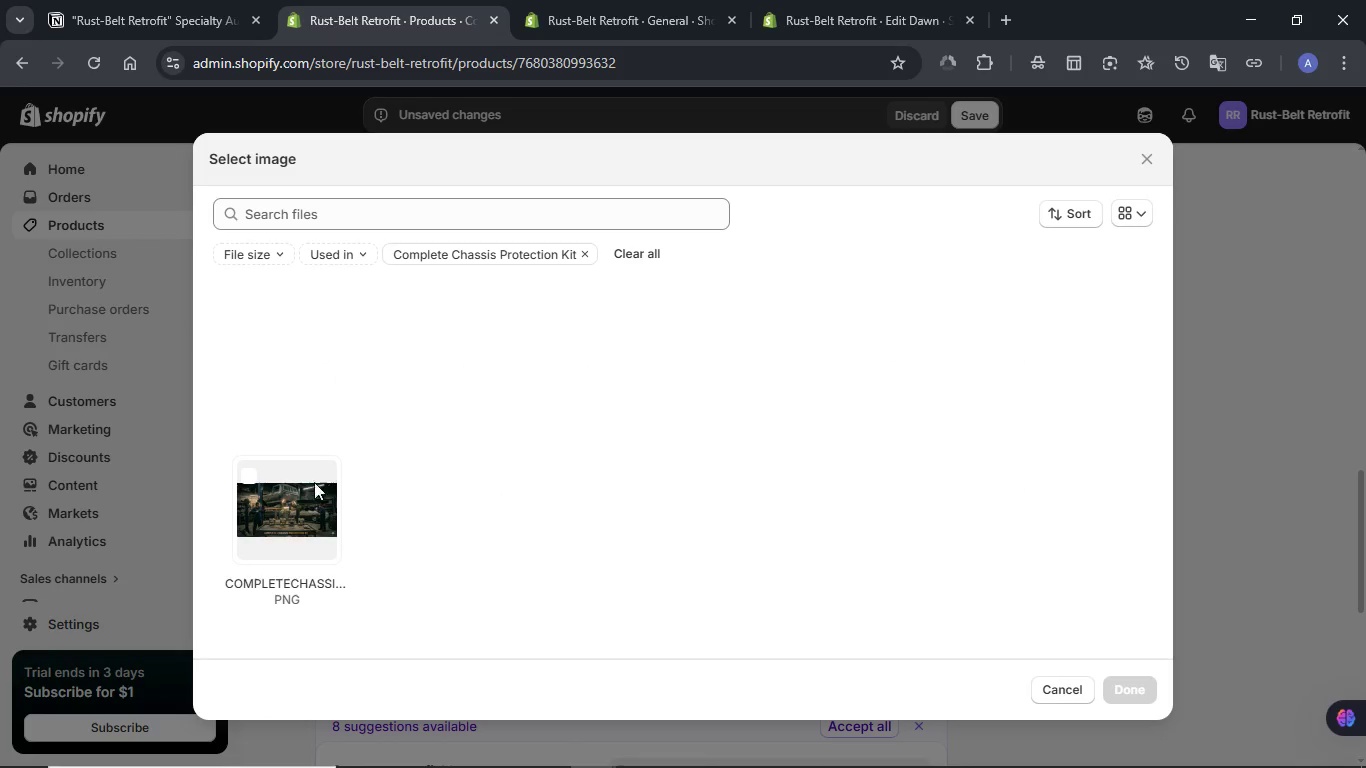 
left_click([292, 495])
 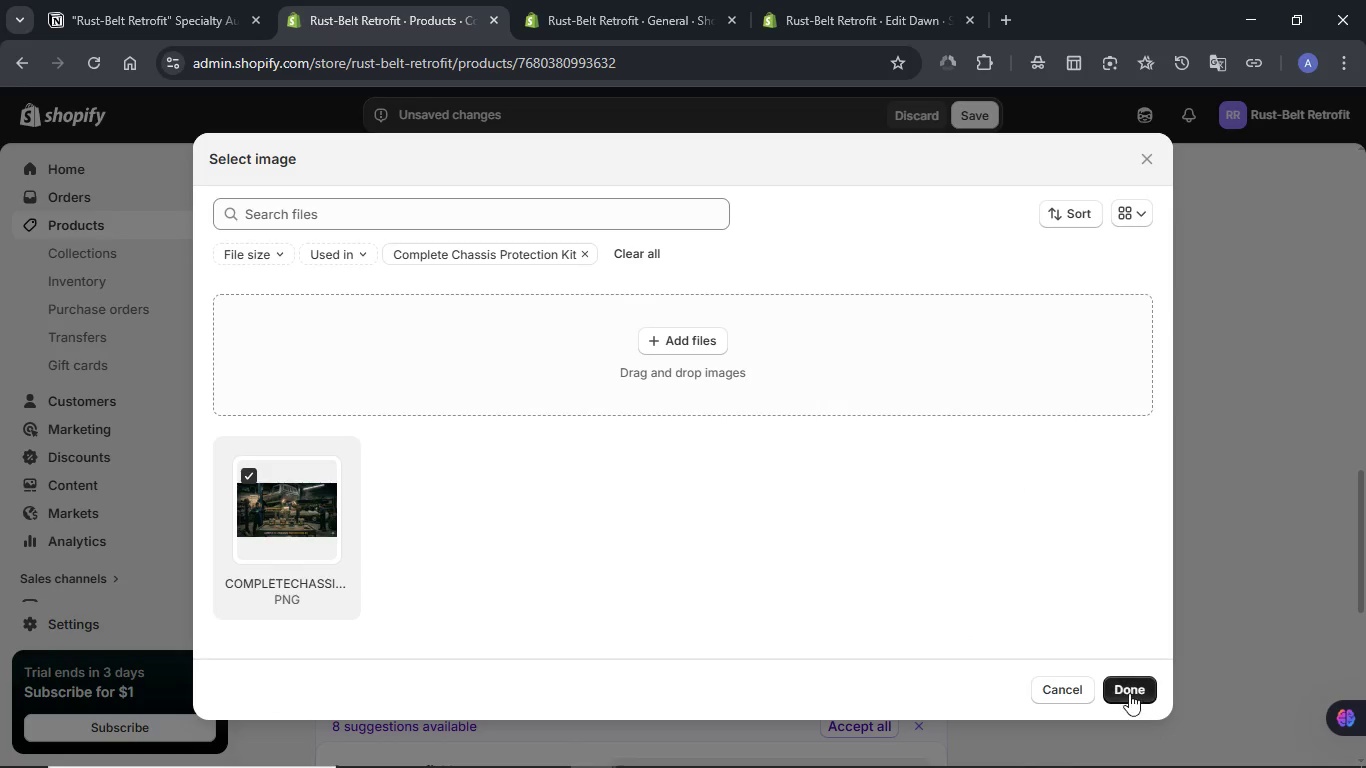 
left_click([1129, 693])
 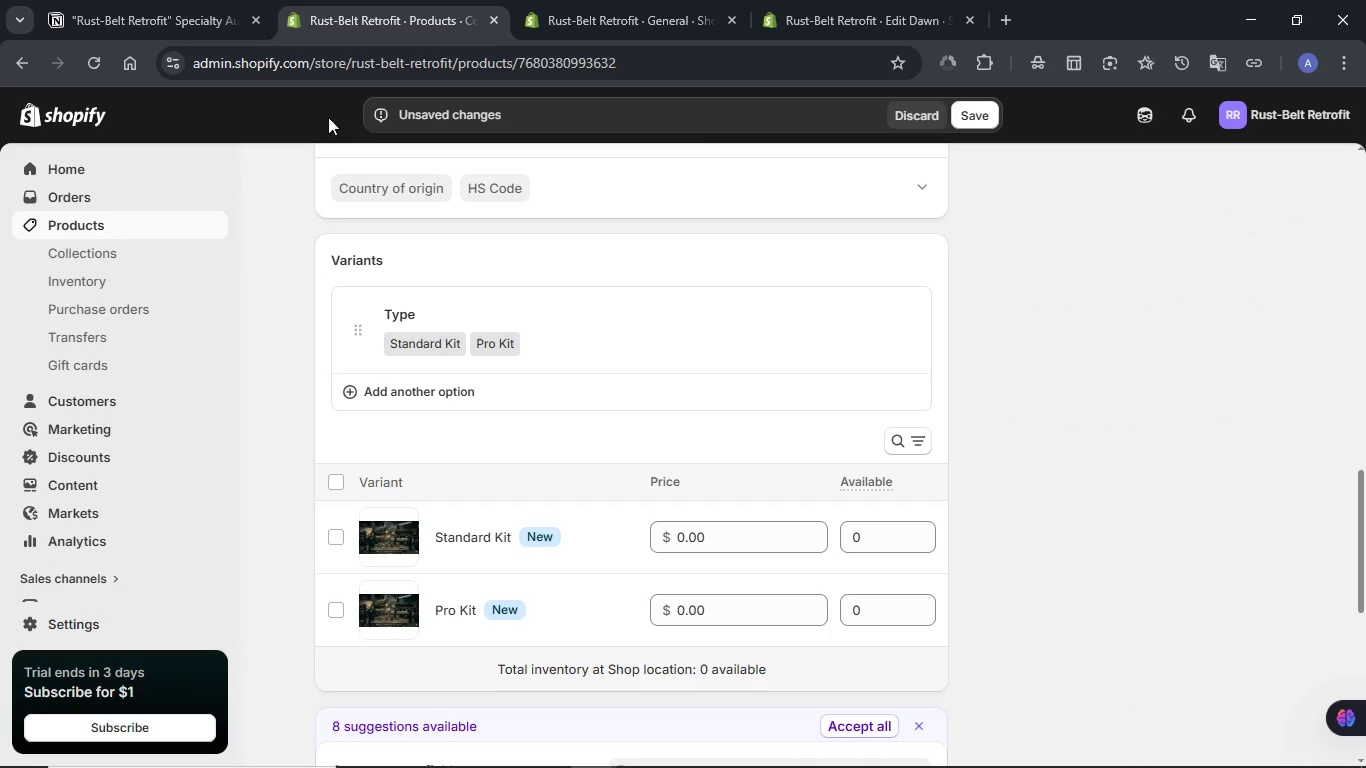 
left_click([187, 27])
 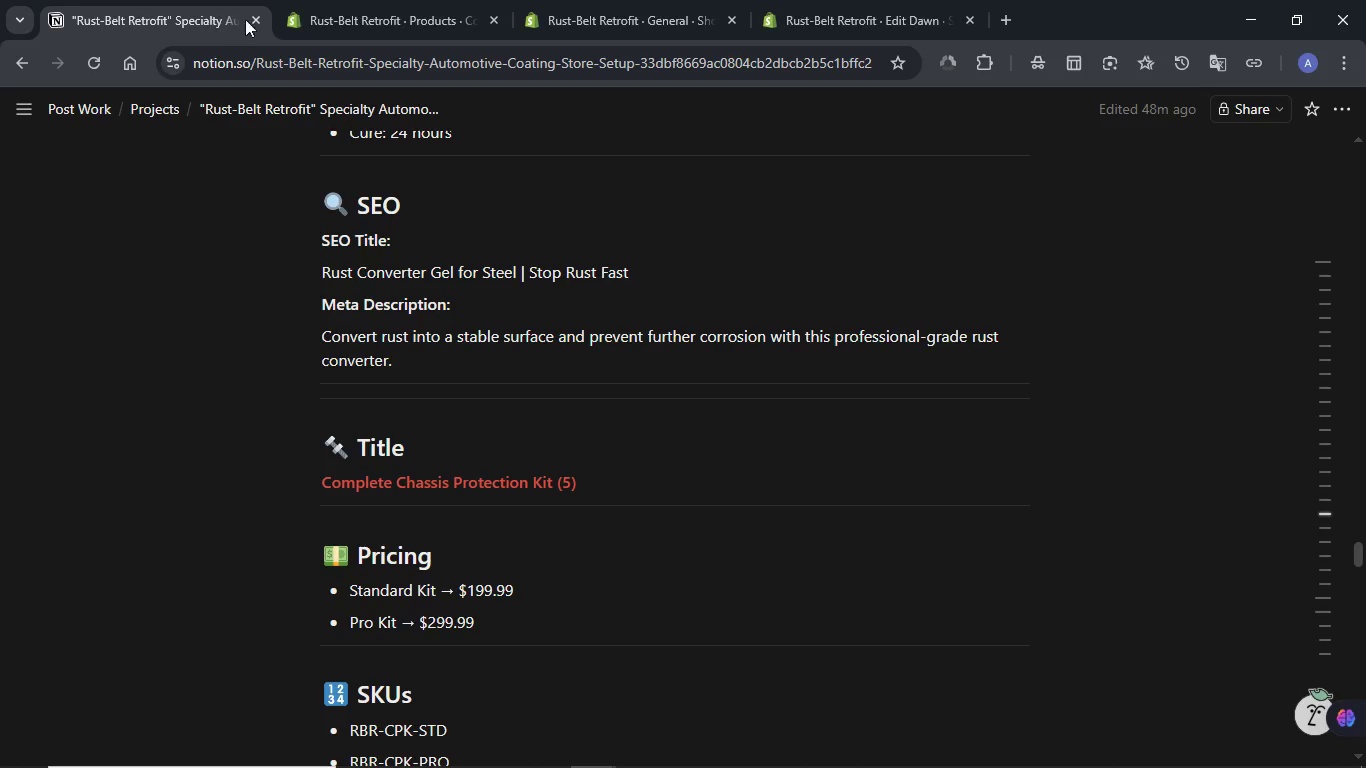 
left_click([347, 16])
 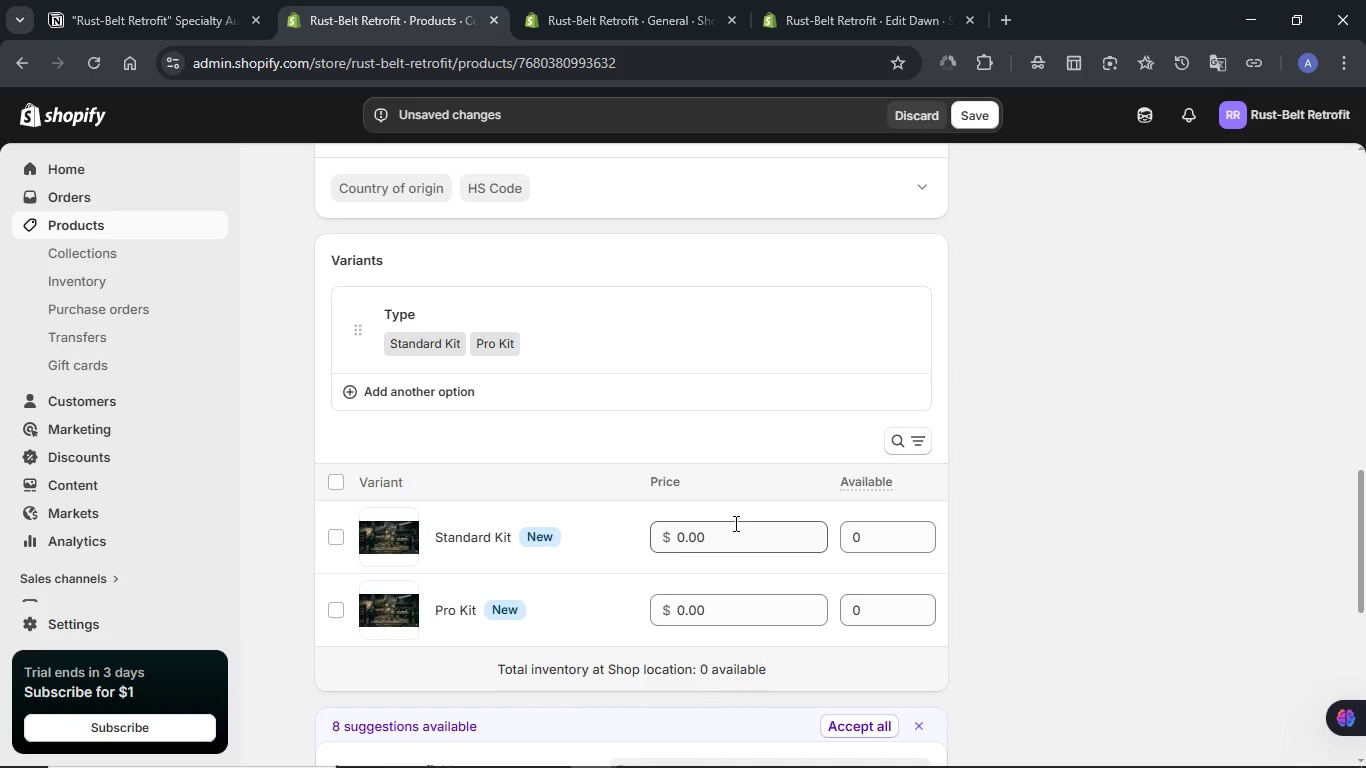 
double_click([734, 523])
 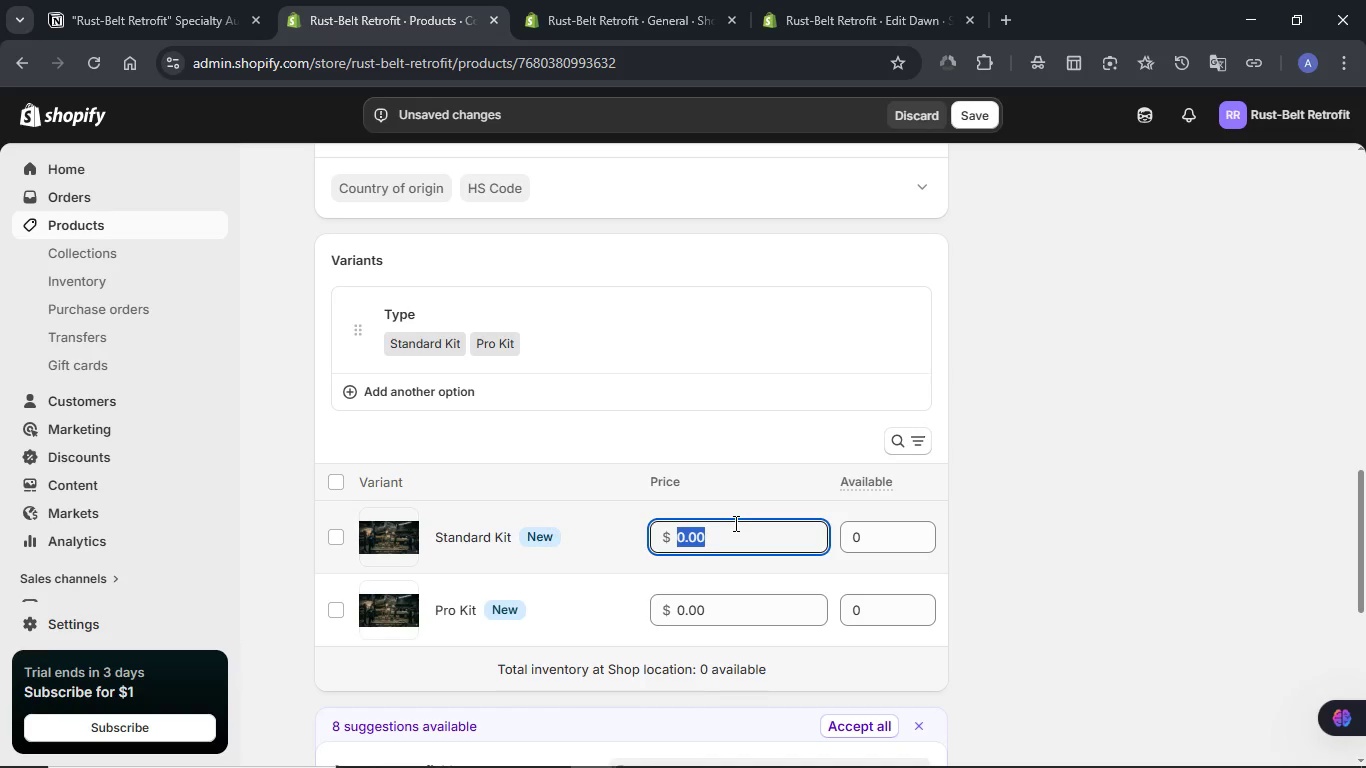 
key(Numpad1)
 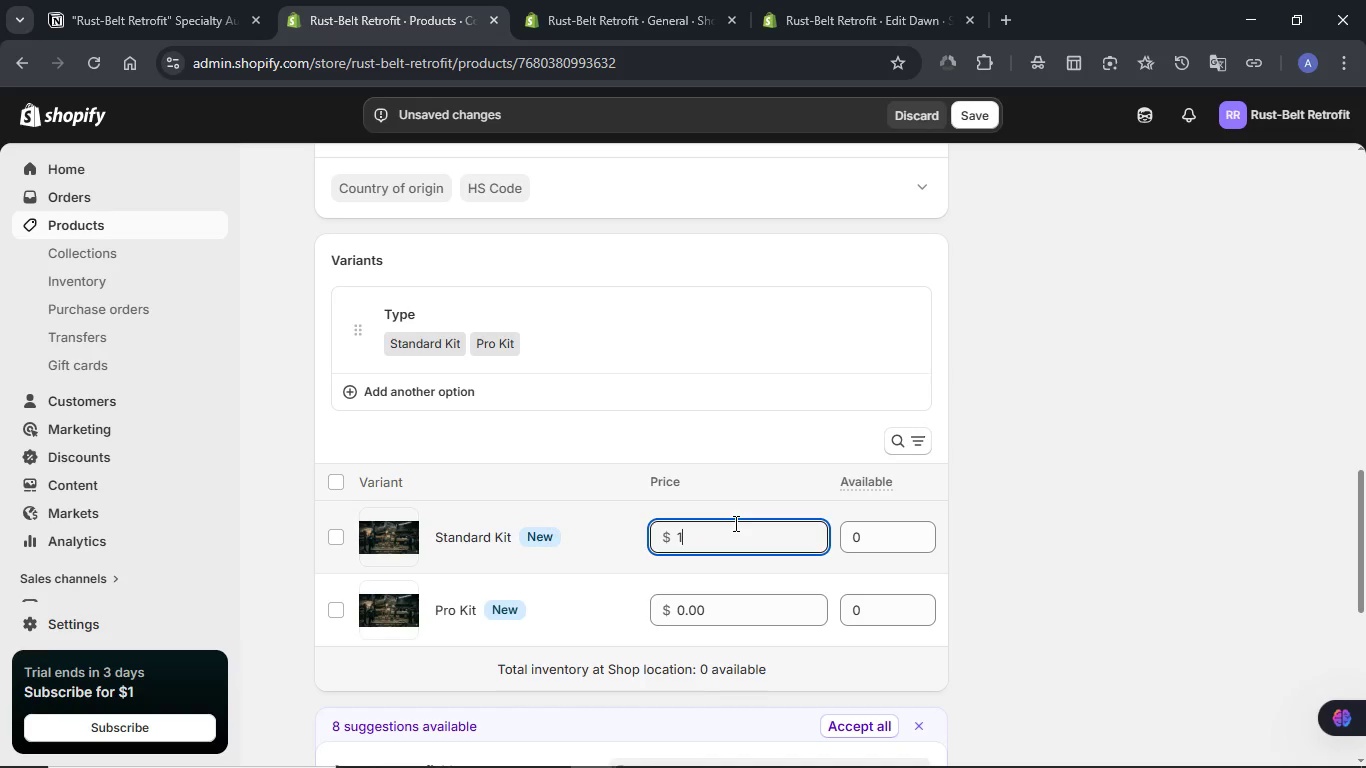 
key(Numpad9)
 